 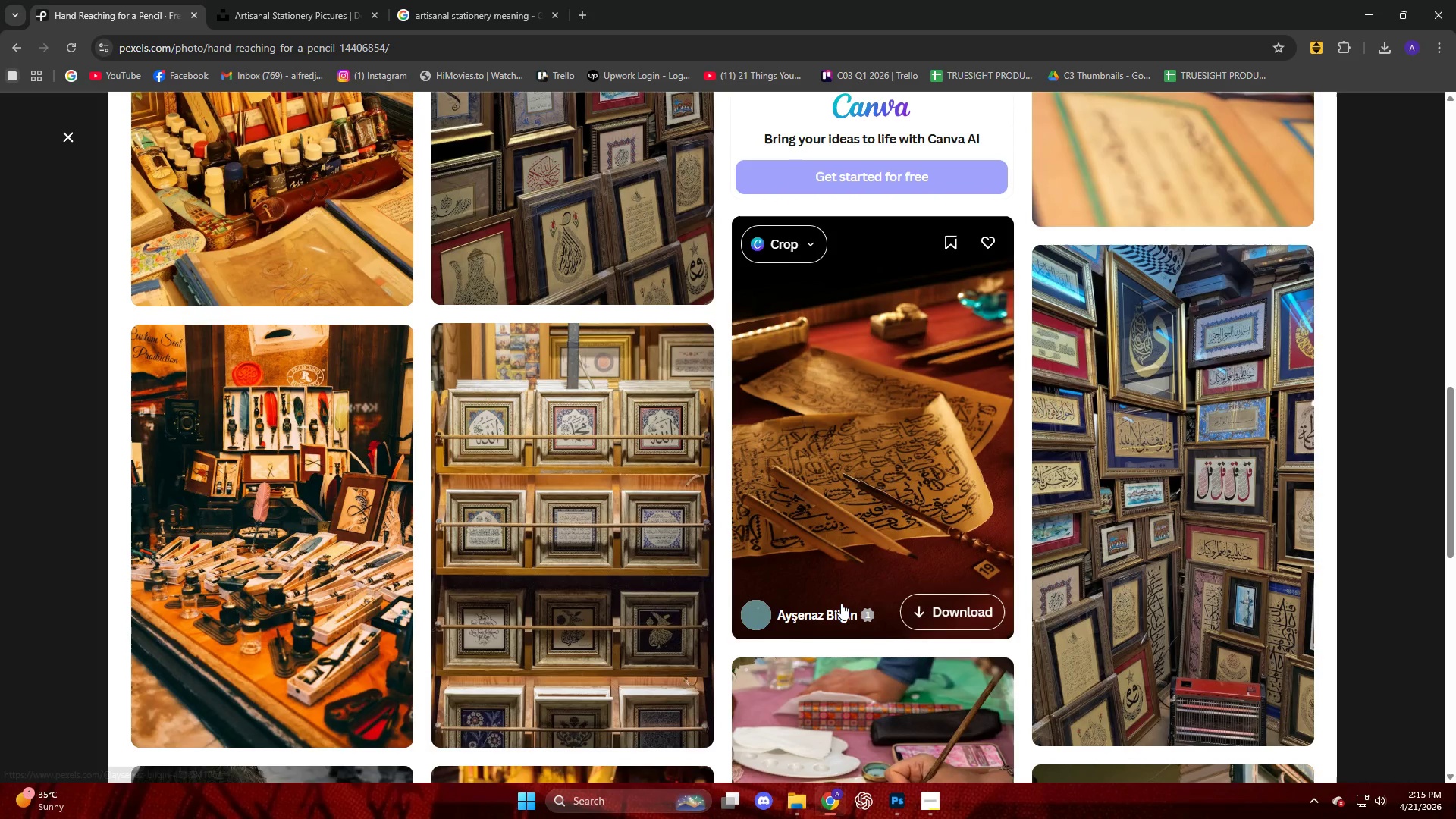 
scroll: coordinate [844, 595], scroll_direction: down, amount: 5.0
 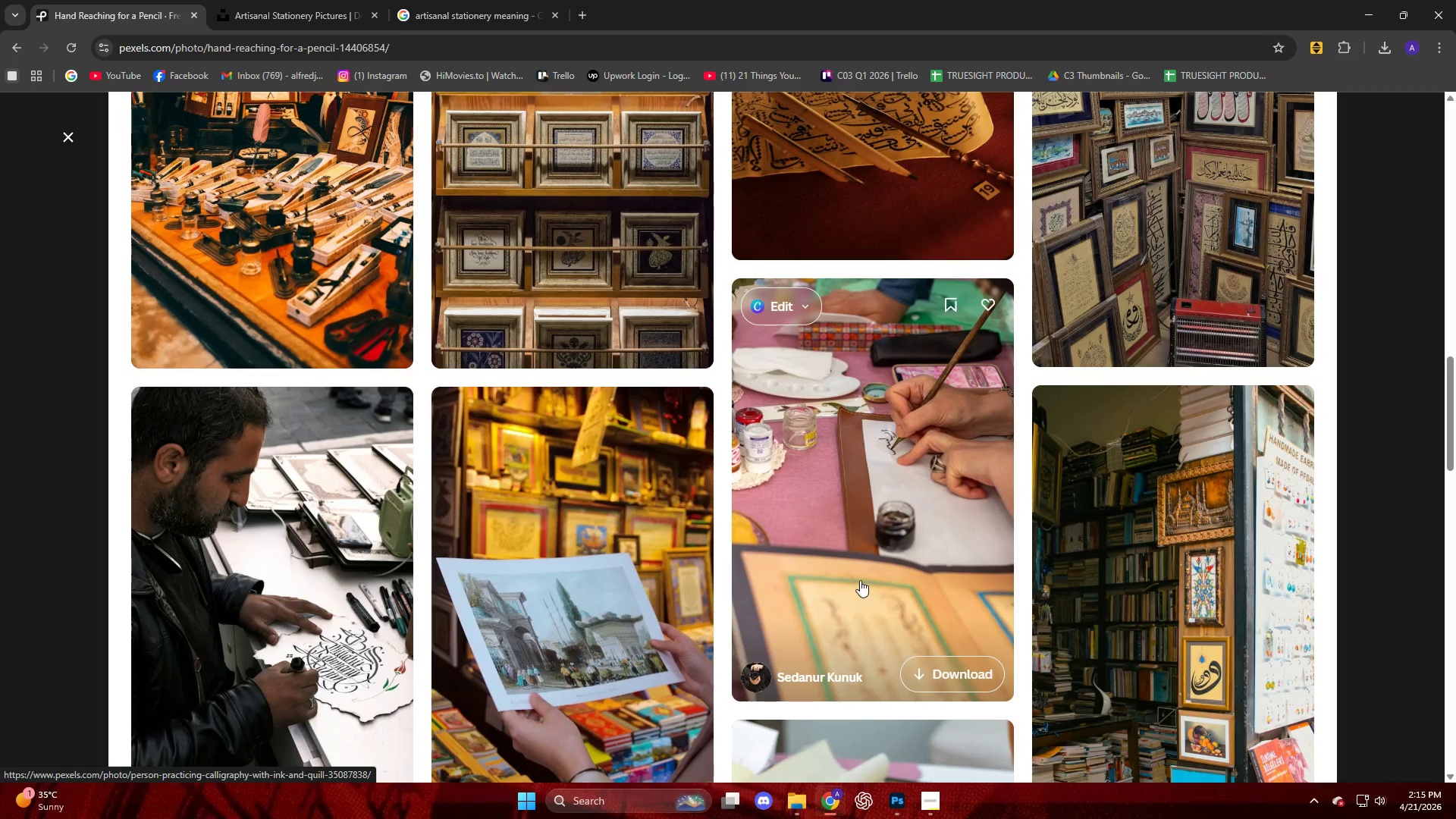 
left_click([861, 579])
 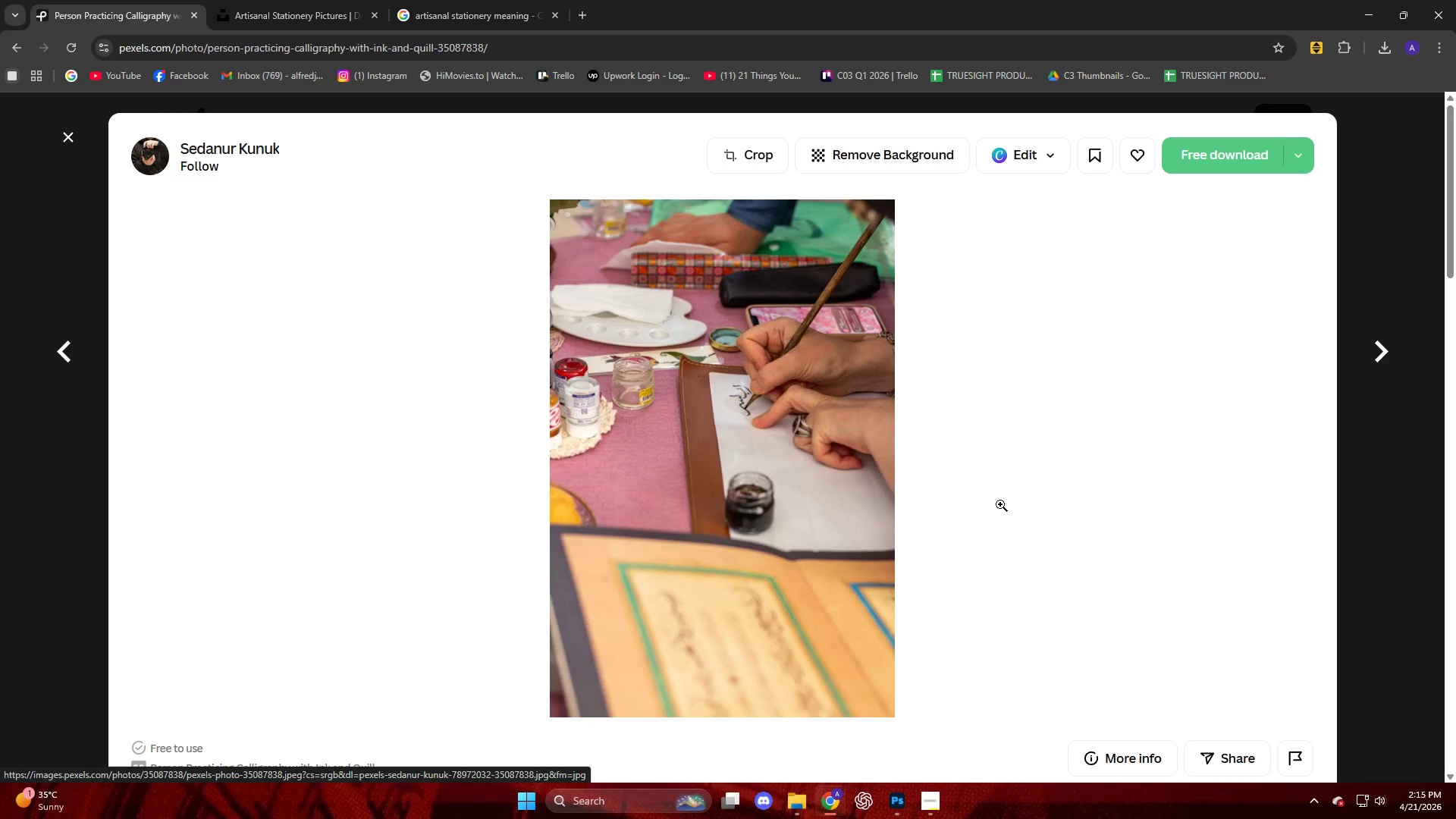 
left_click([1232, 165])
 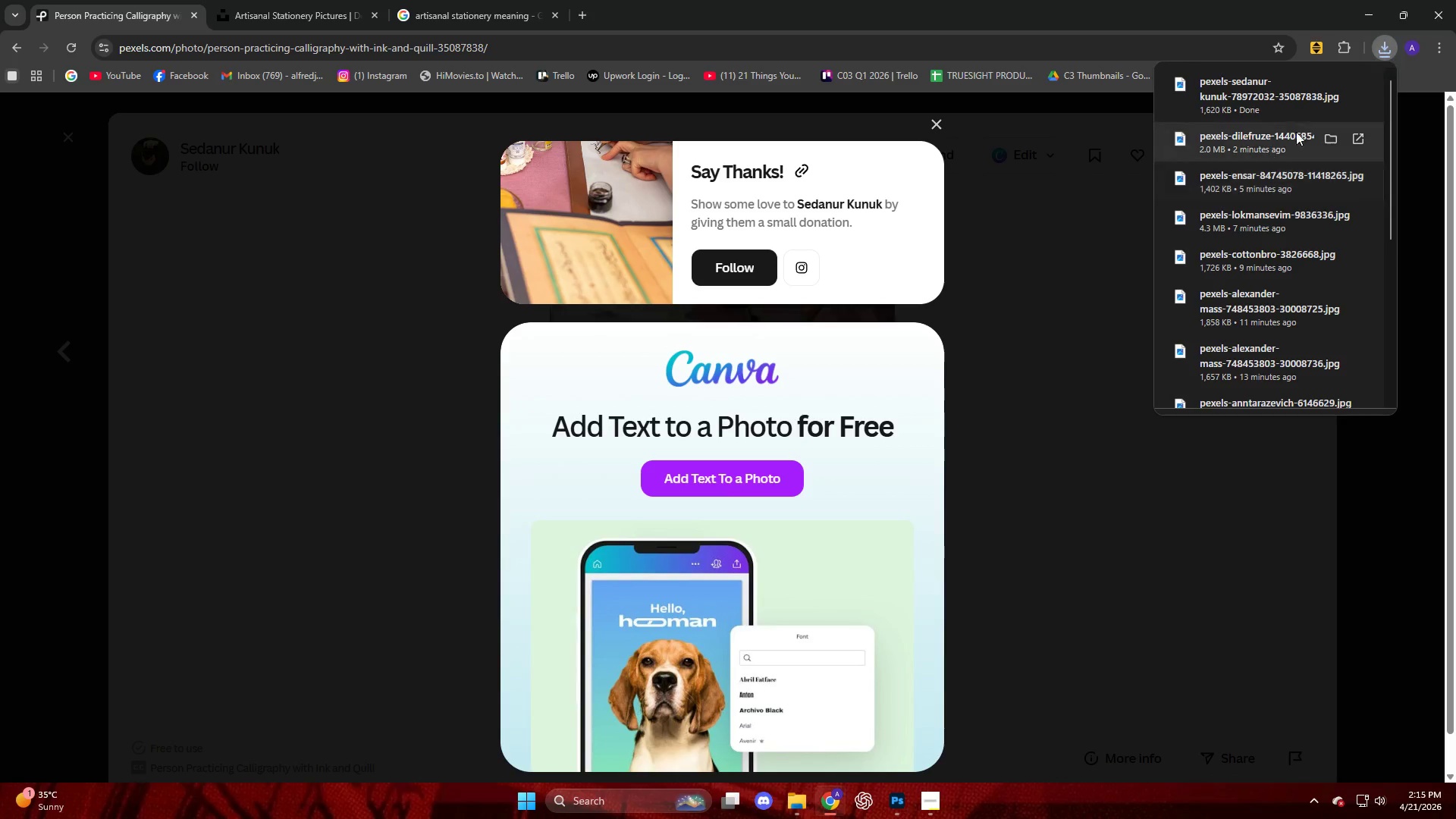 
left_click_drag(start_coordinate=[1267, 99], to_coordinate=[860, 410])
 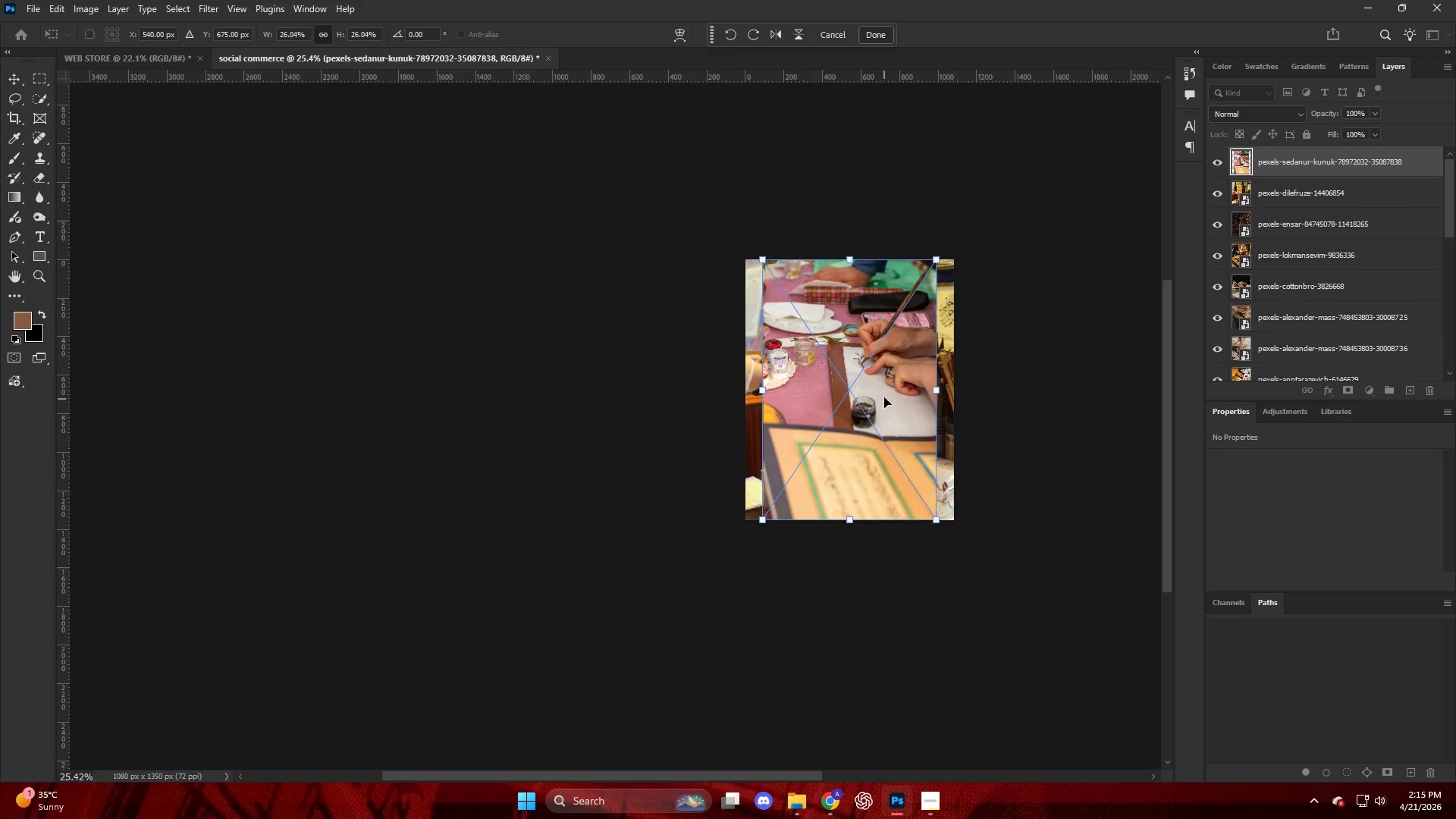 
hold_key(key=AltLeft, duration=1.92)
scroll: coordinate [950, 378], scroll_direction: up, amount: 8.0
 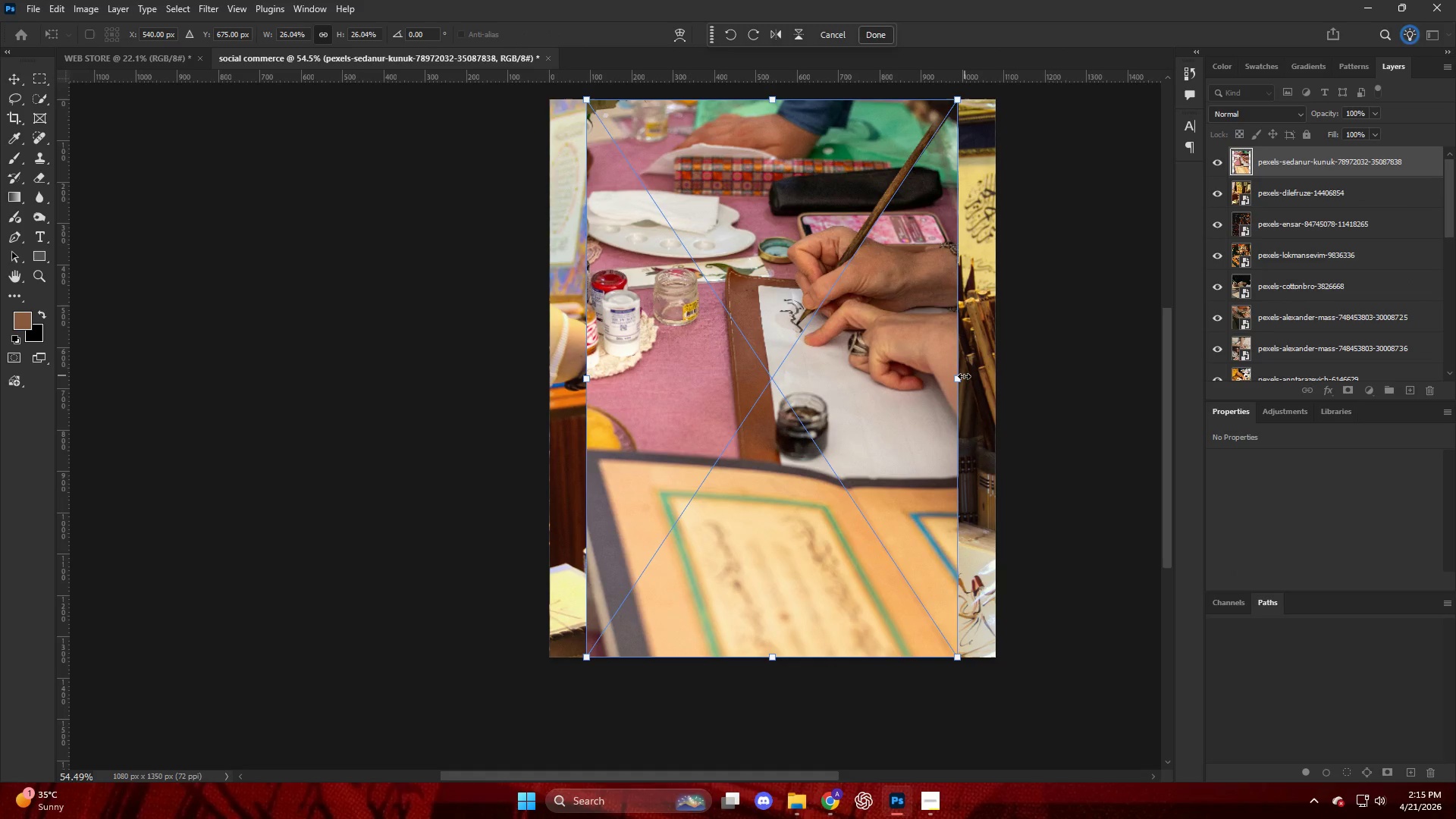 
left_click_drag(start_coordinate=[963, 378], to_coordinate=[998, 380])
 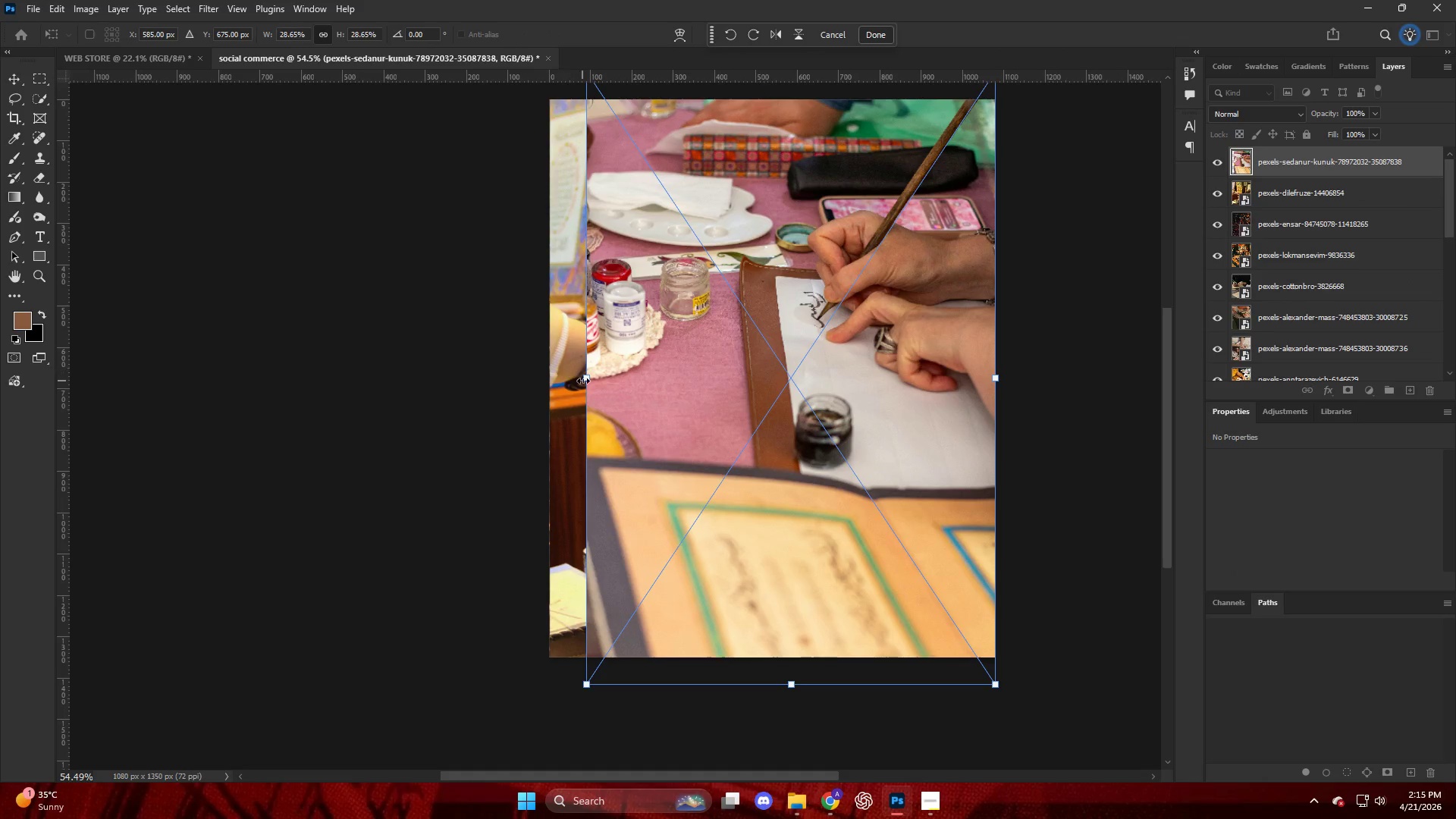 
left_click_drag(start_coordinate=[584, 381], to_coordinate=[551, 387])
 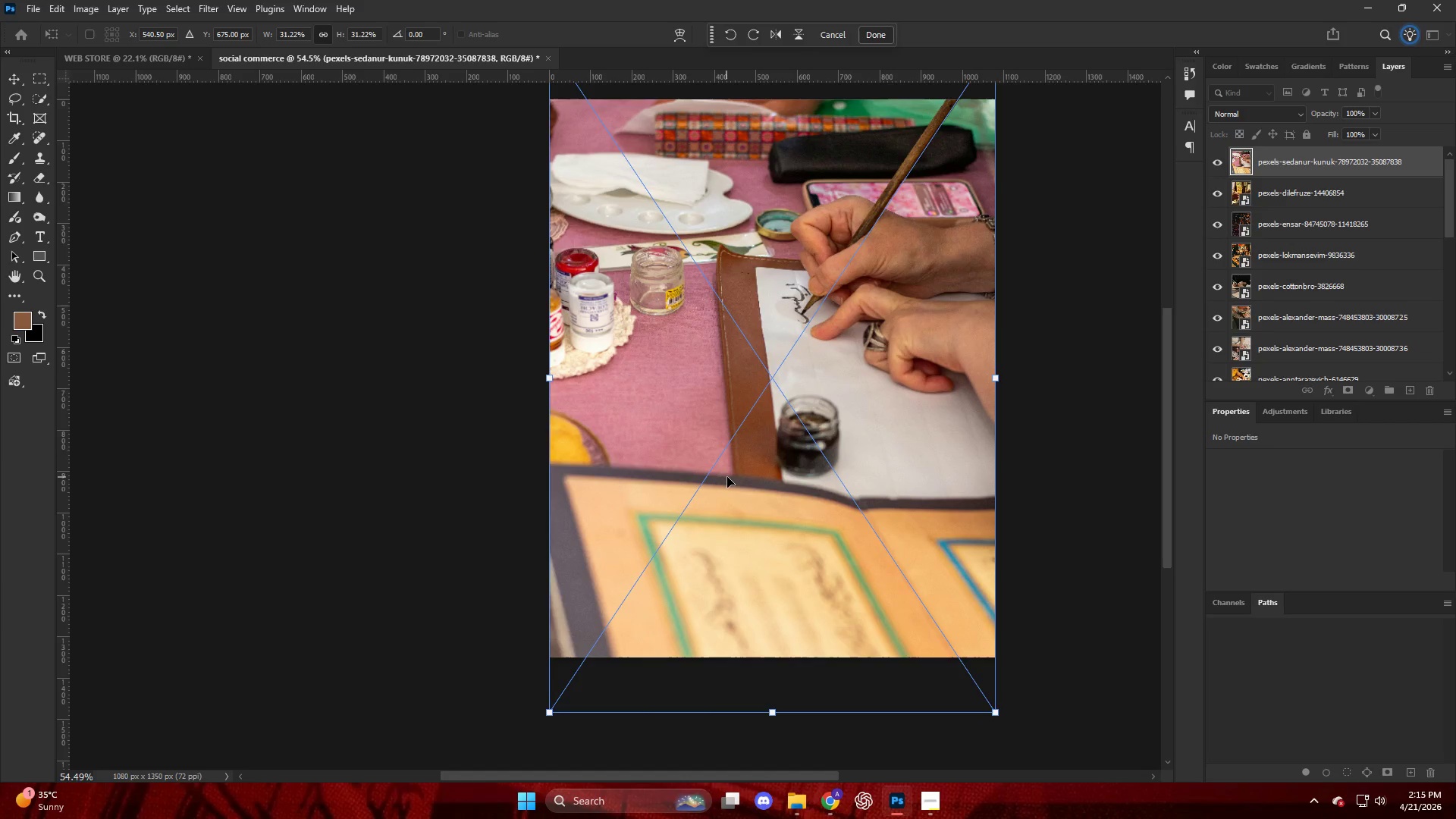 
left_click([1119, 495])
 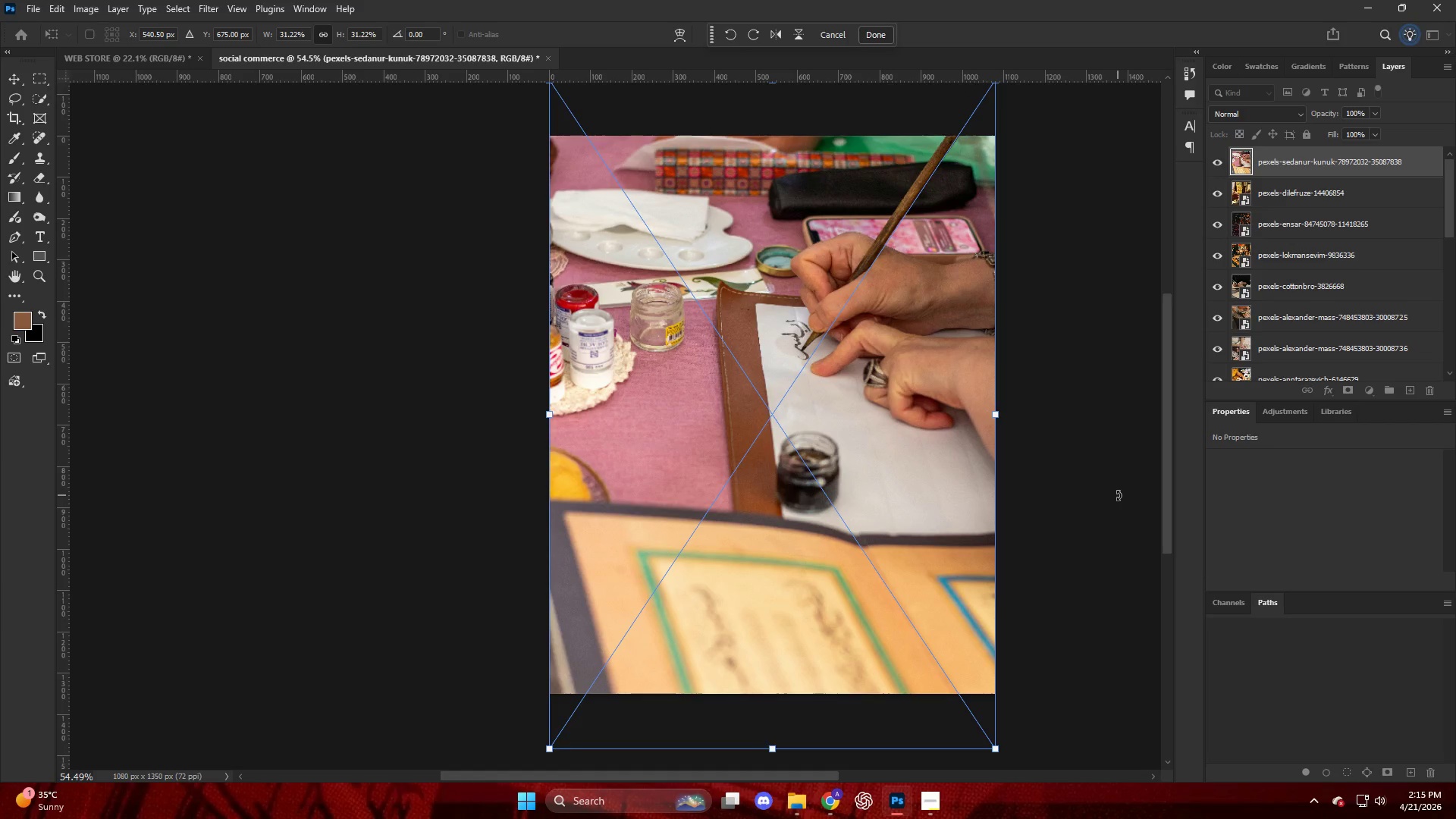 
scroll: coordinate [732, 475], scroll_direction: up, amount: 3.0
 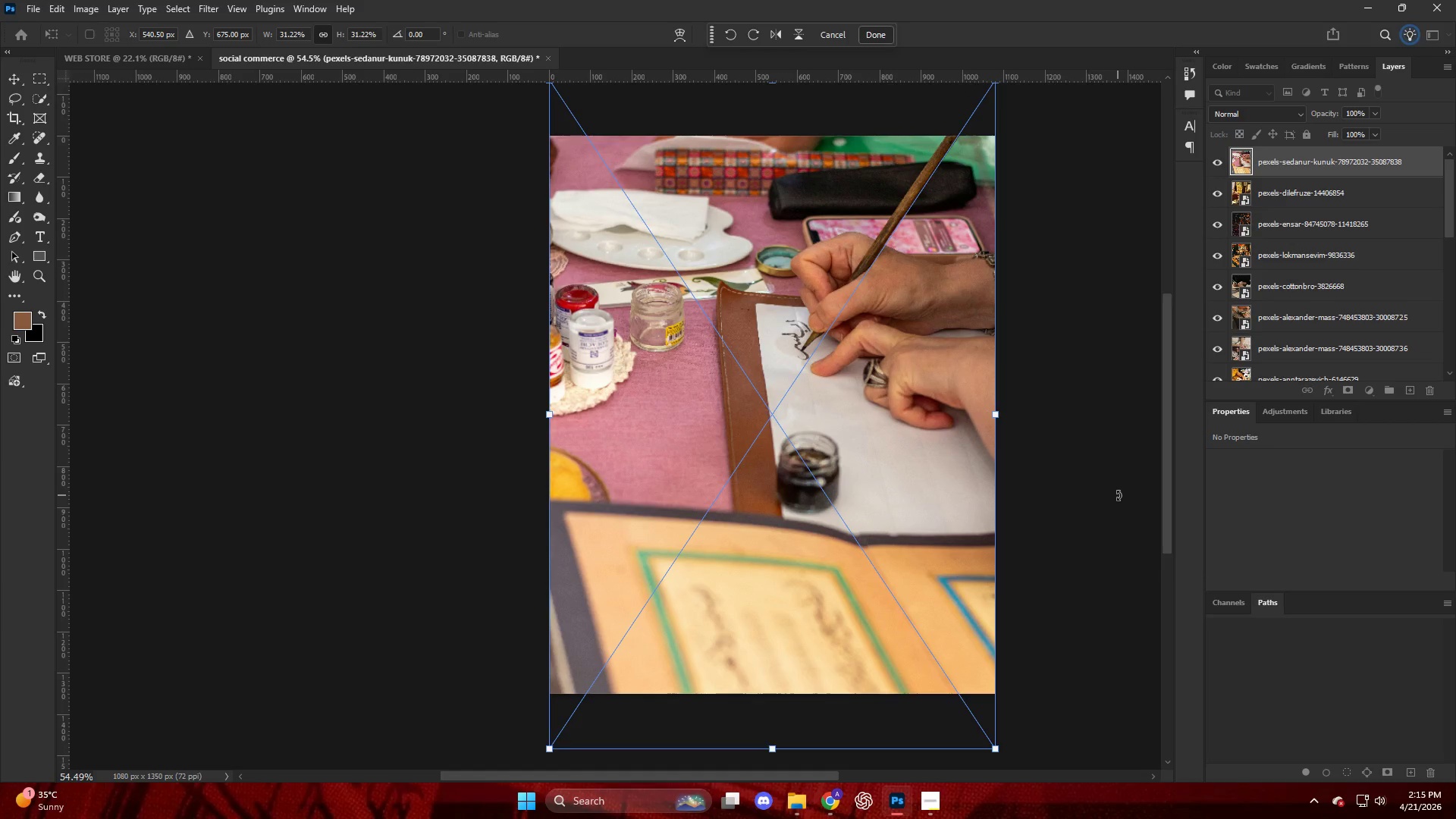 
key(Enter)
 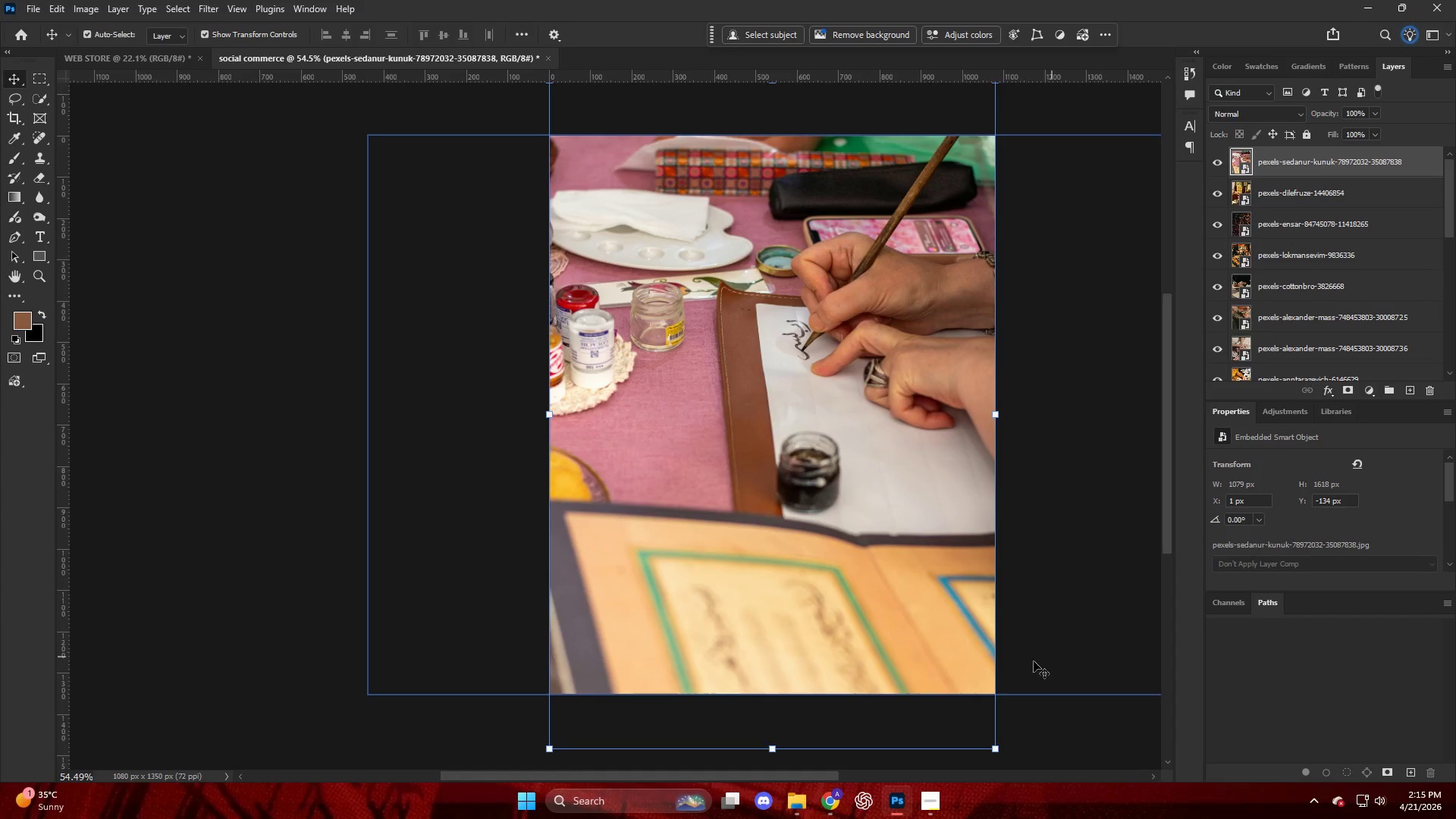 
left_click([1033, 717])
 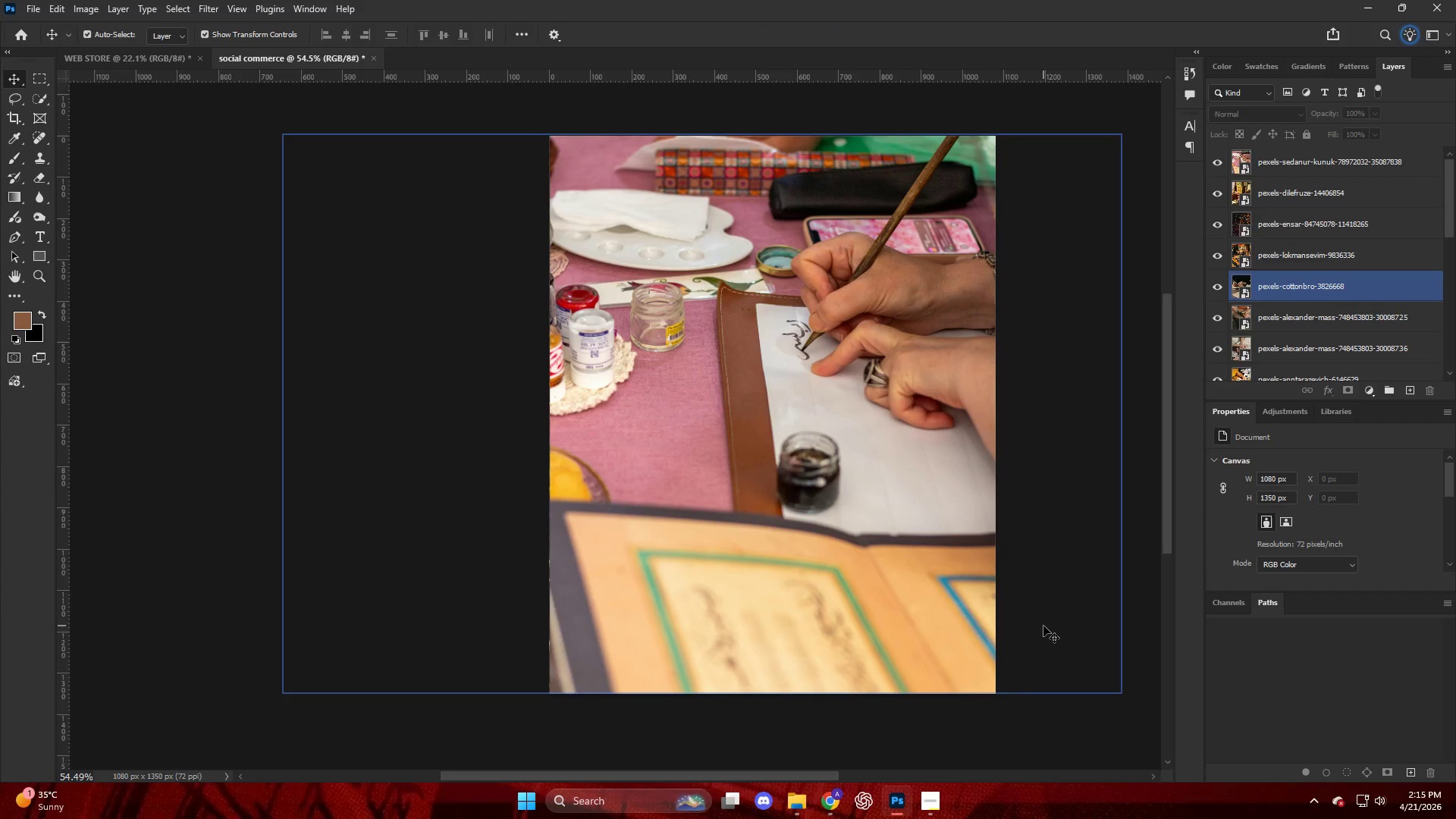 
key(Alt+Control+Shift+W)
 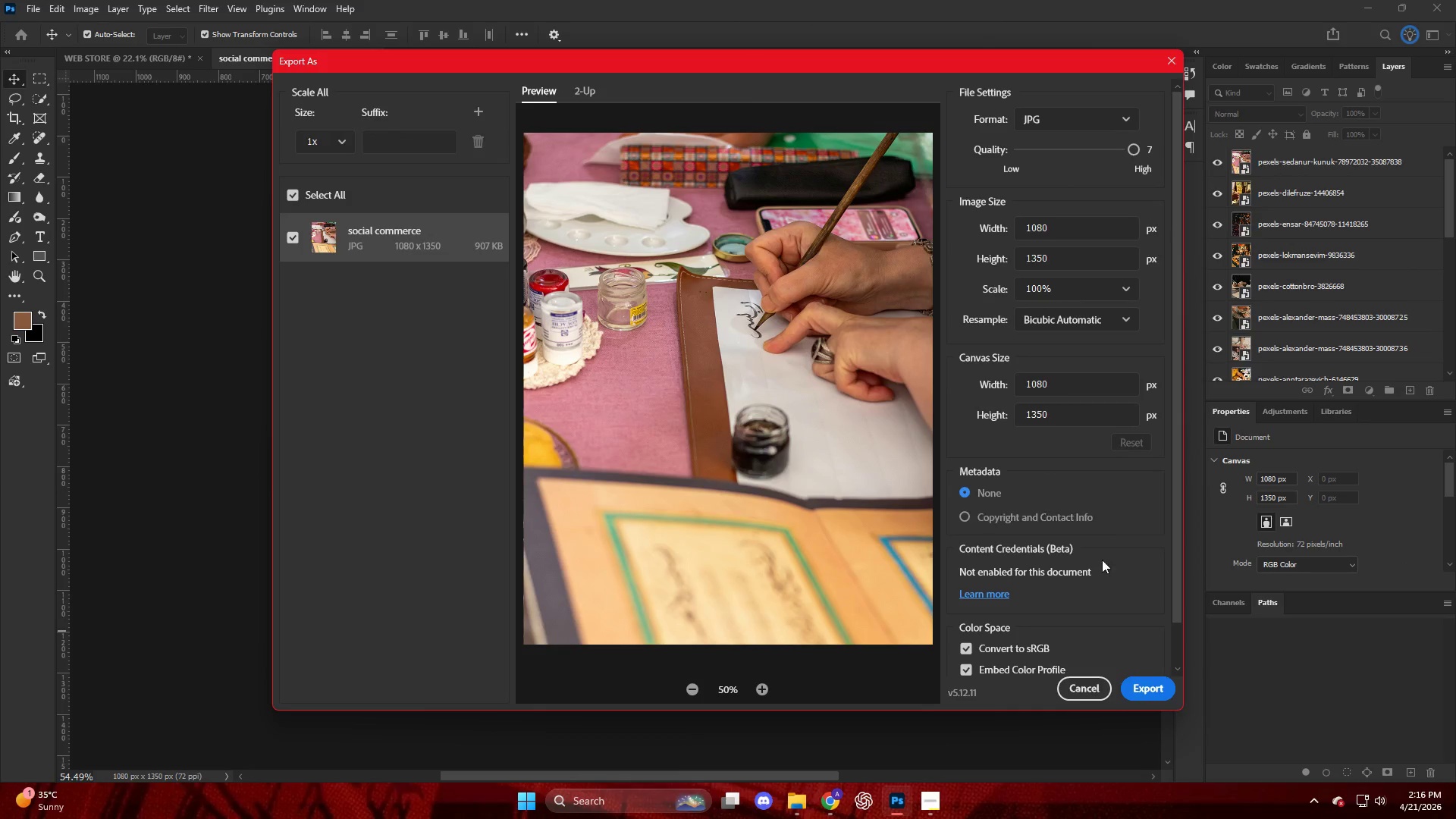 
left_click([1154, 698])
 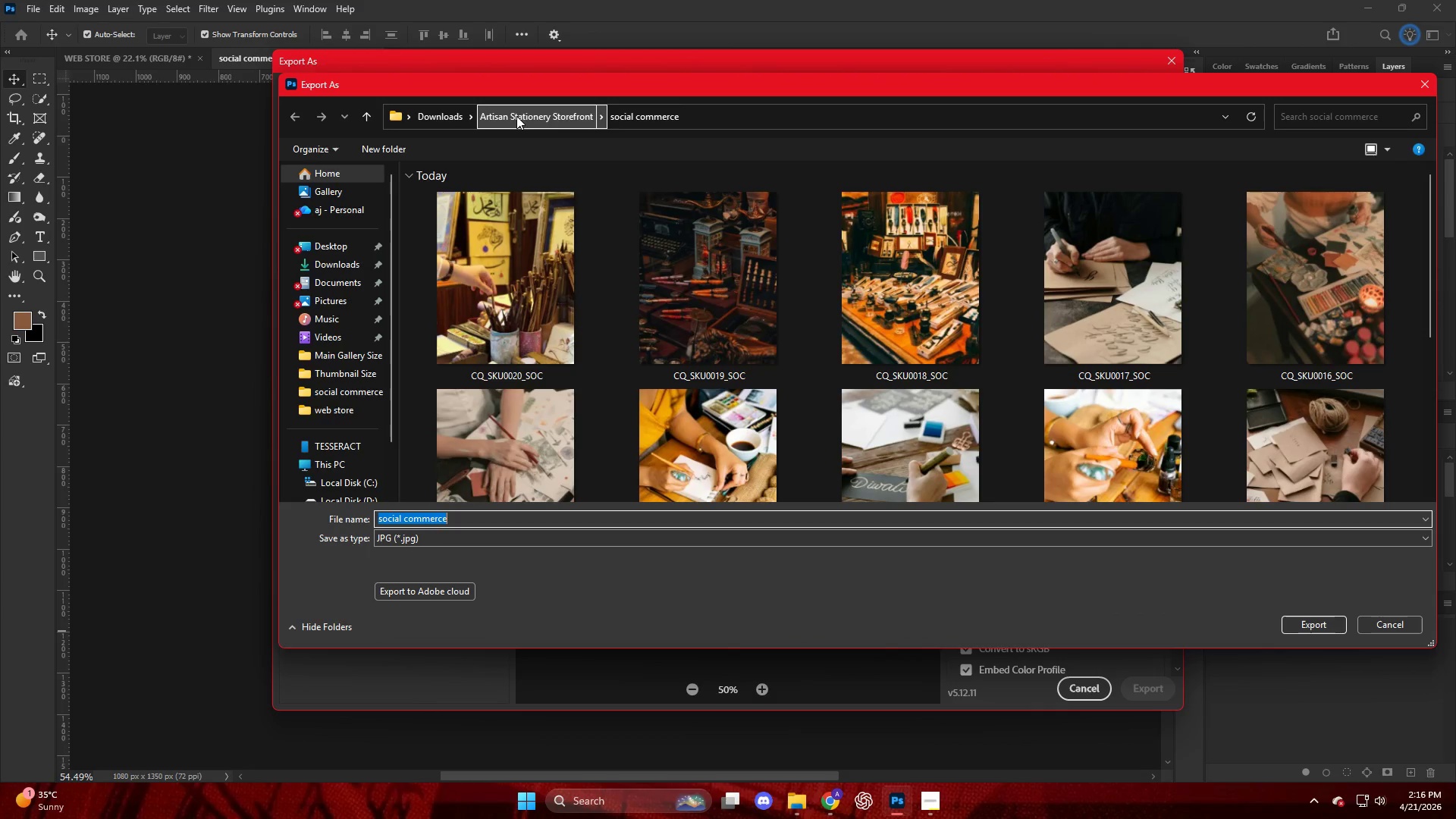 
left_click([494, 321])
 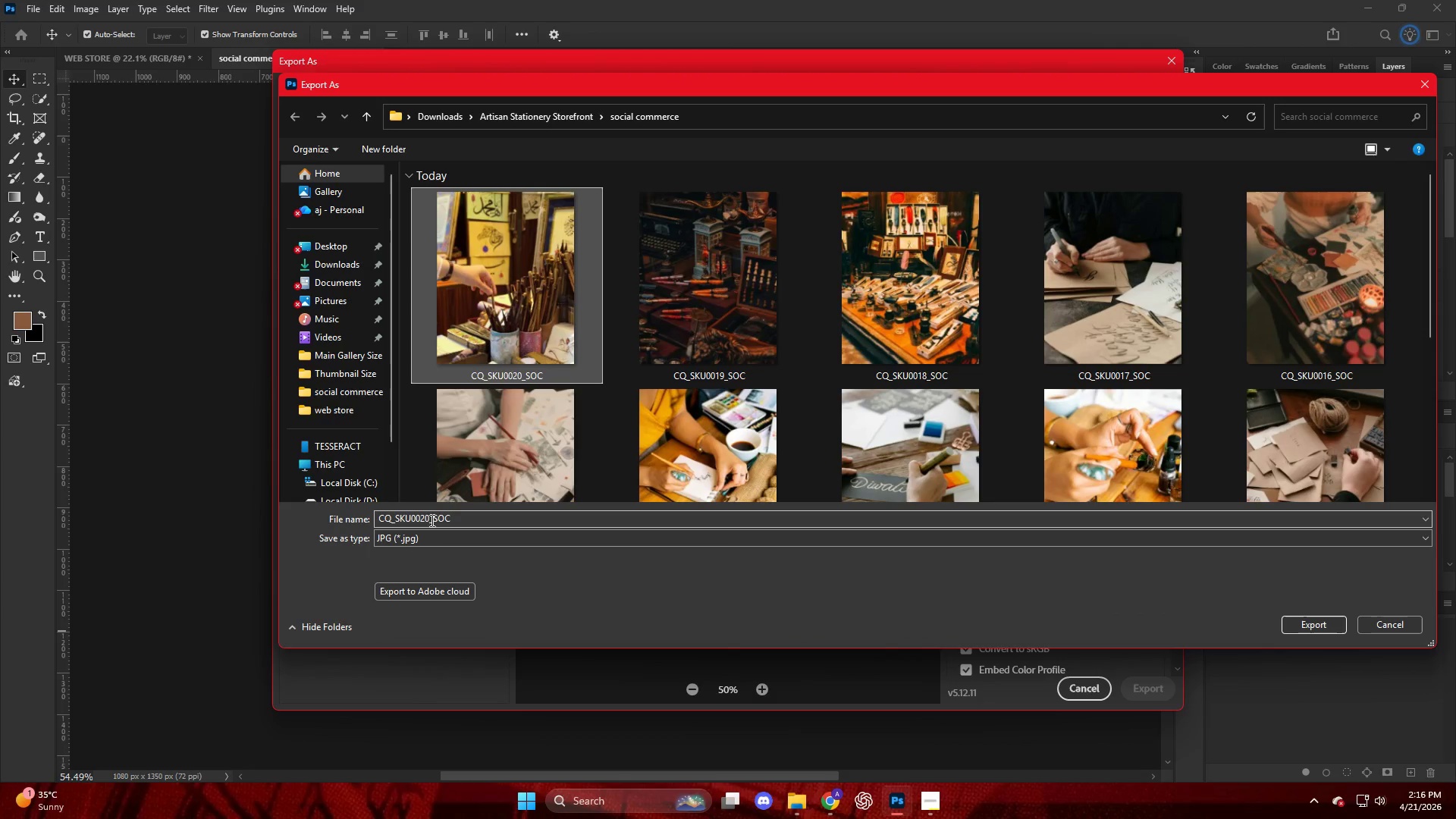 
double_click([429, 520])
 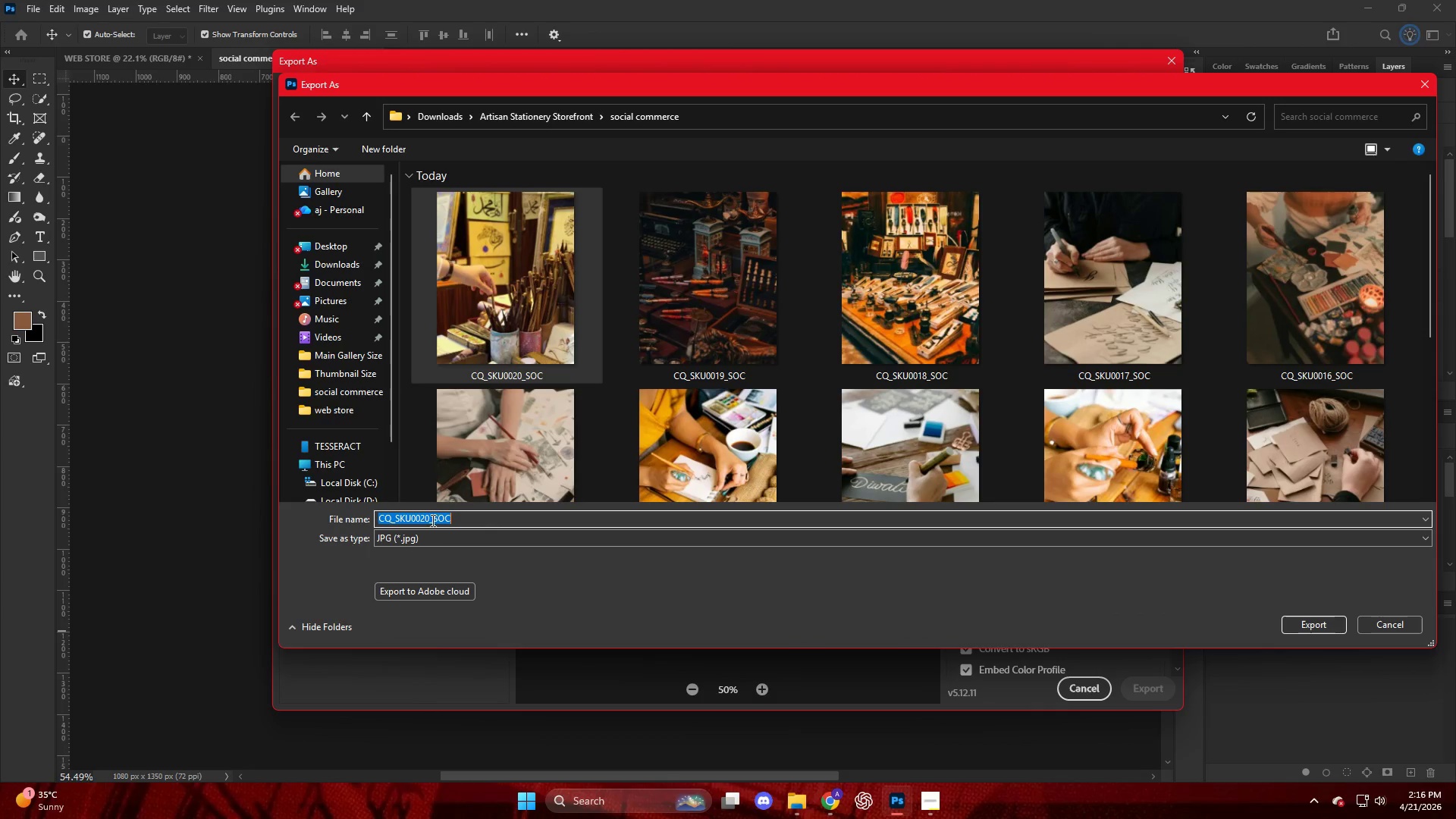 
left_click([429, 519])
 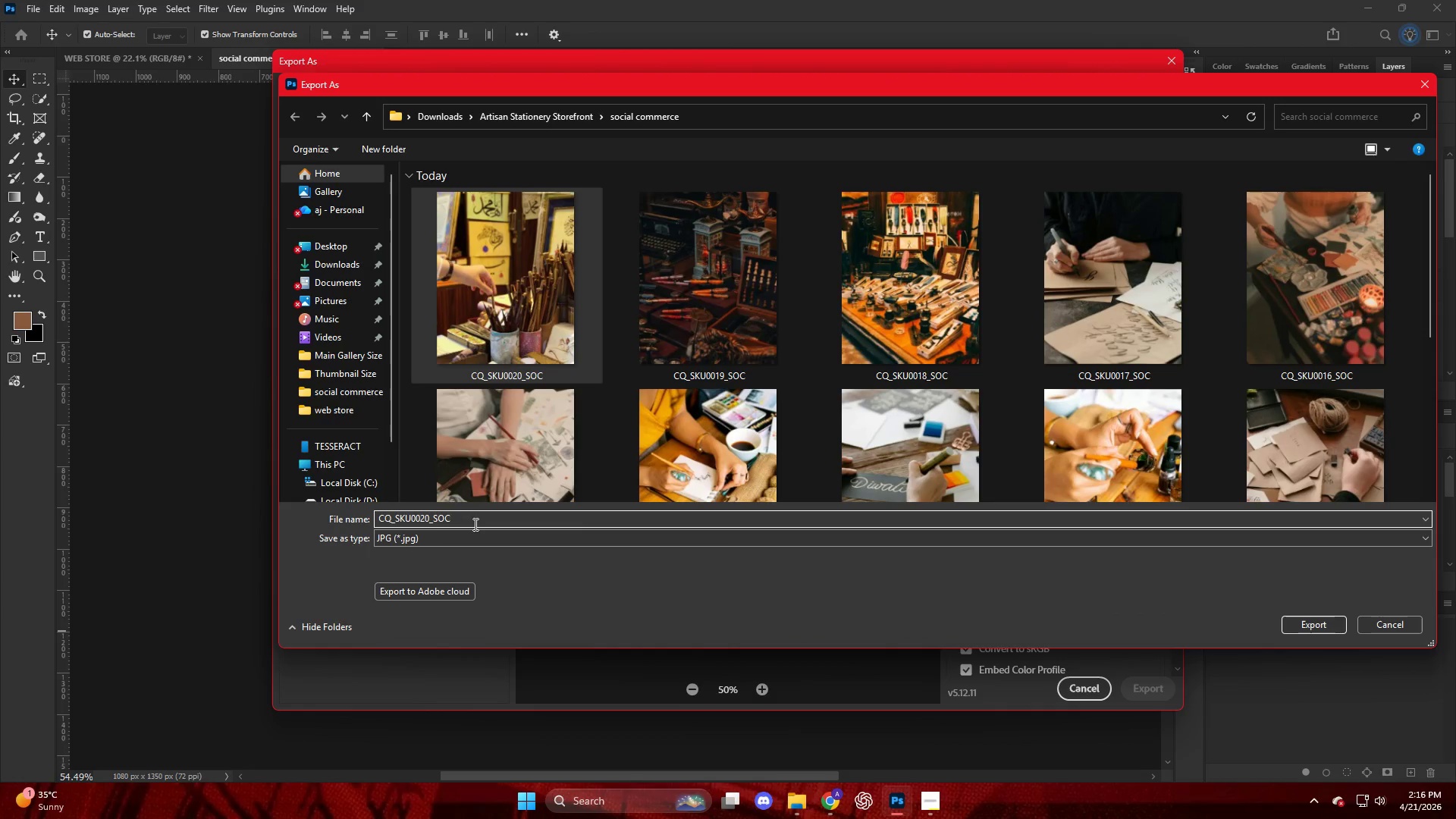 
key(Backspace)
 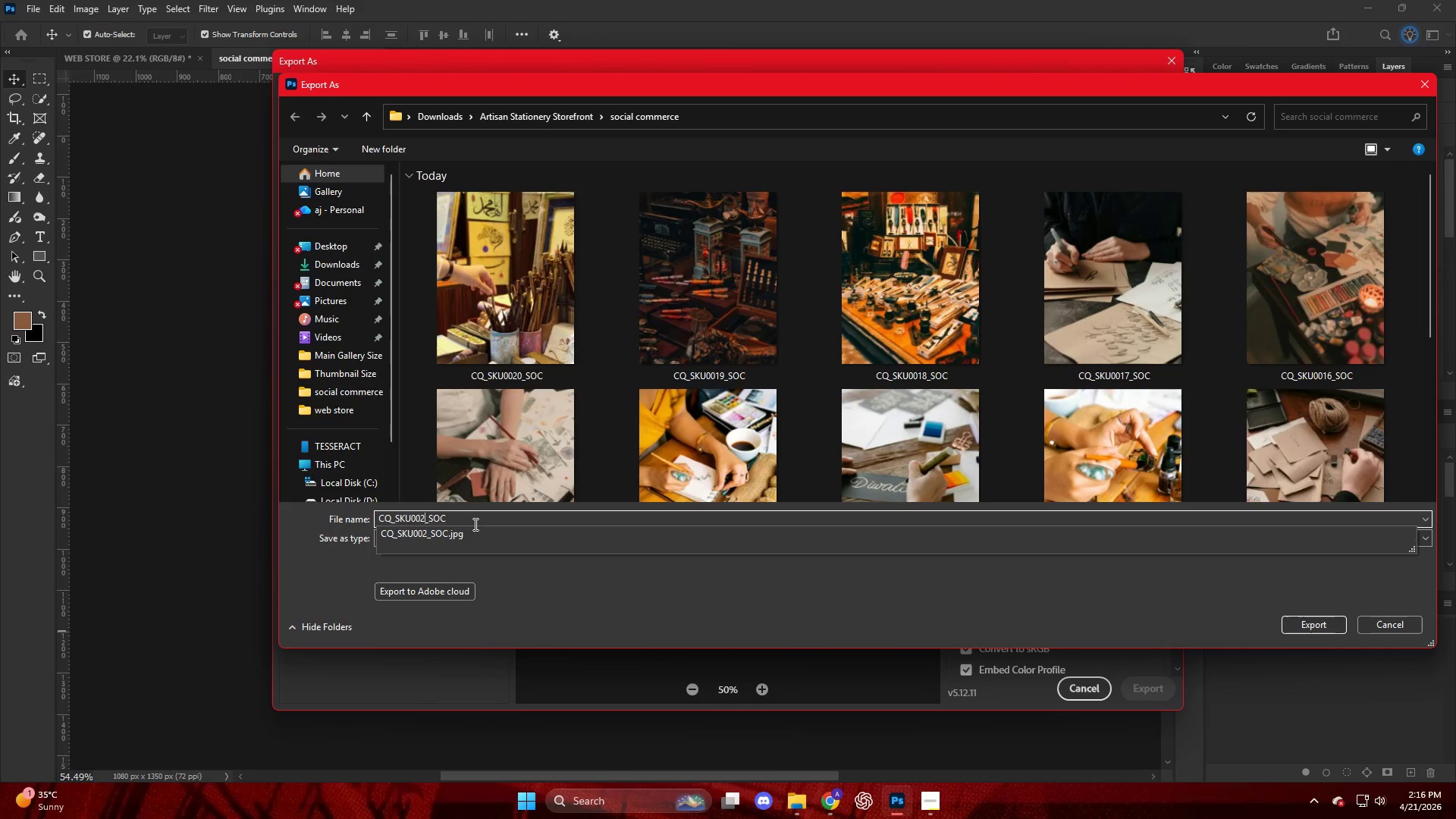 
key(Numpad1)
 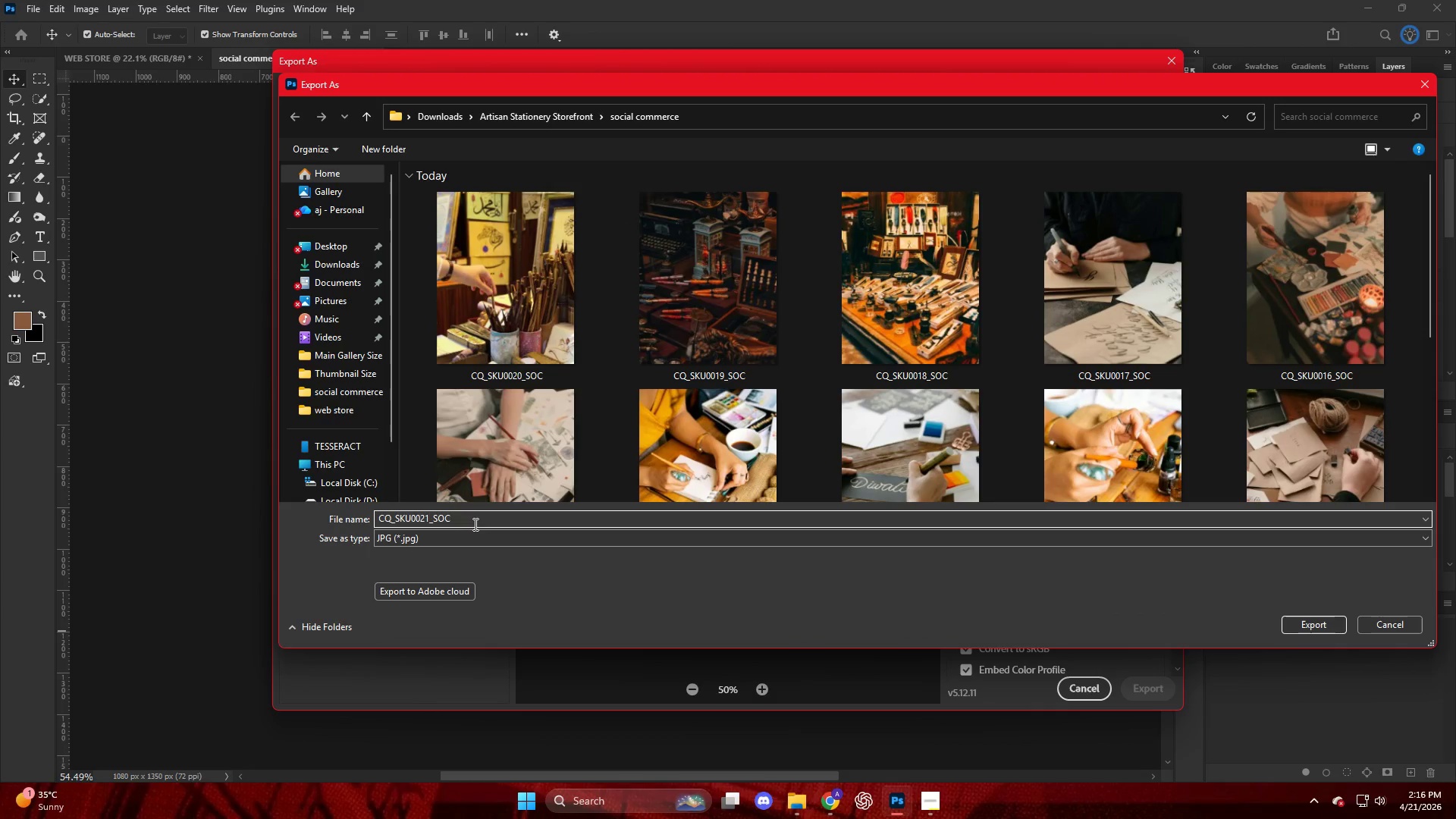 
key(NumpadEnter)
 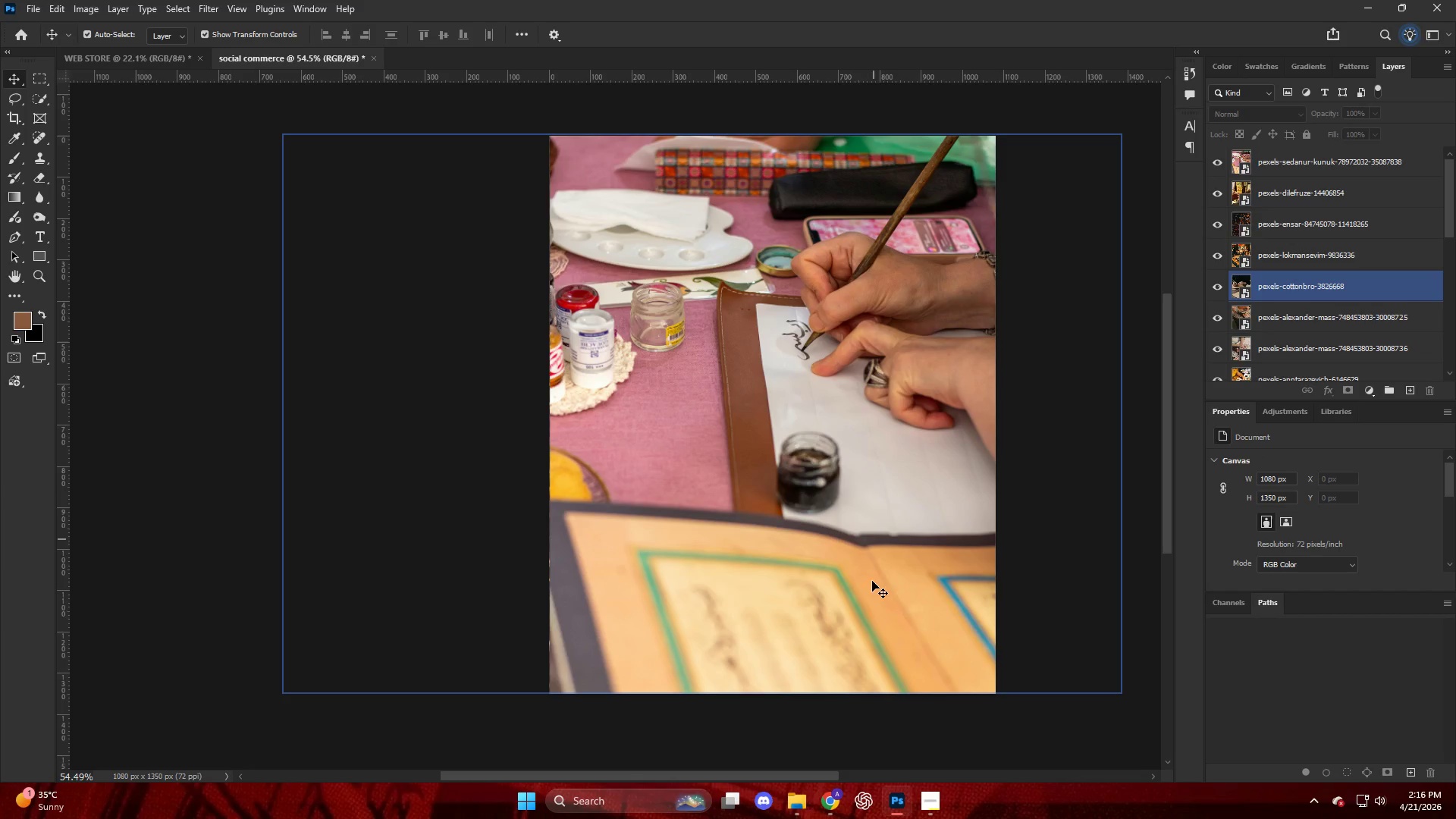 
wait(5.78)
 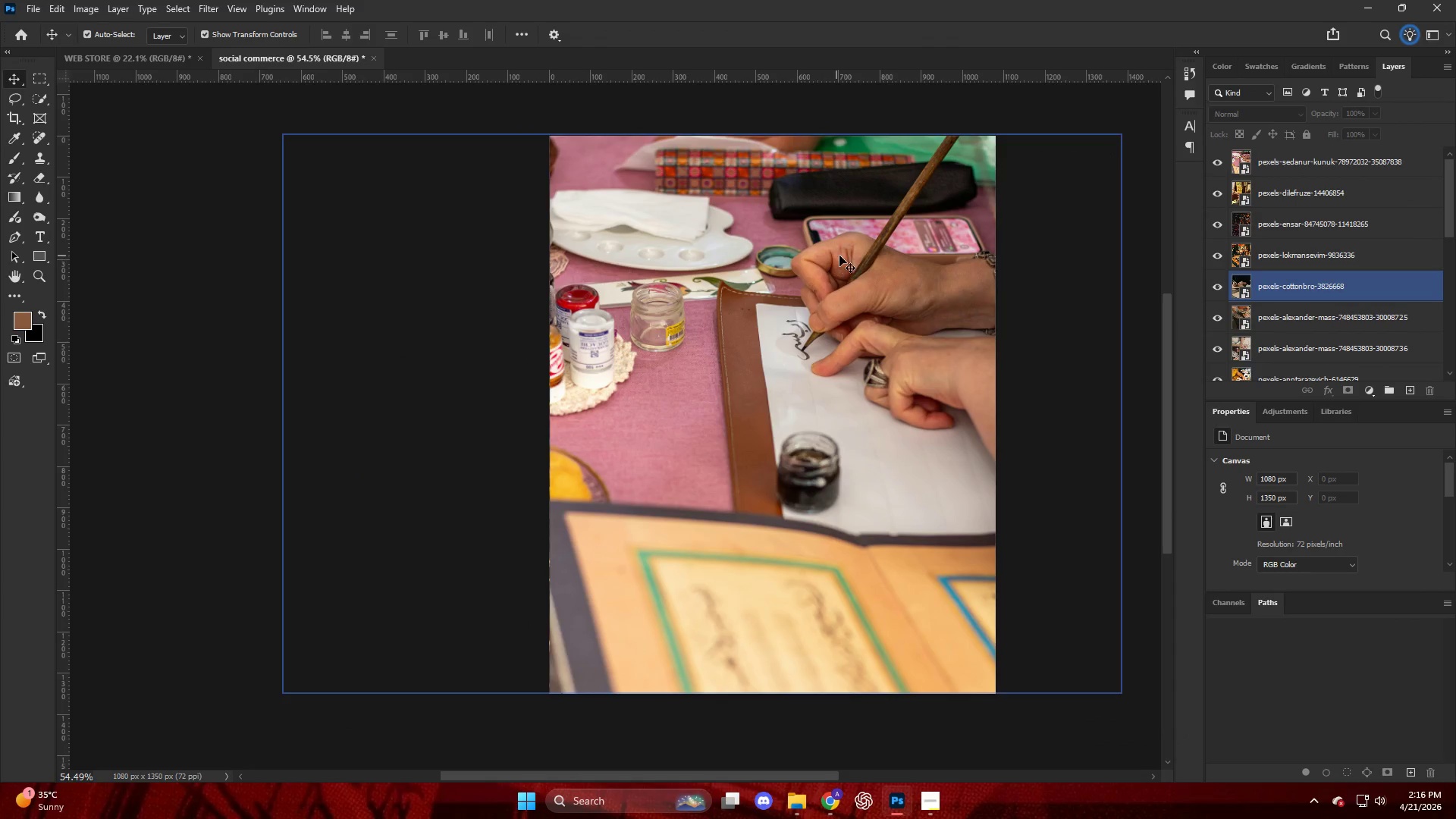 
left_click_drag(start_coordinate=[1322, 167], to_coordinate=[620, 475])
 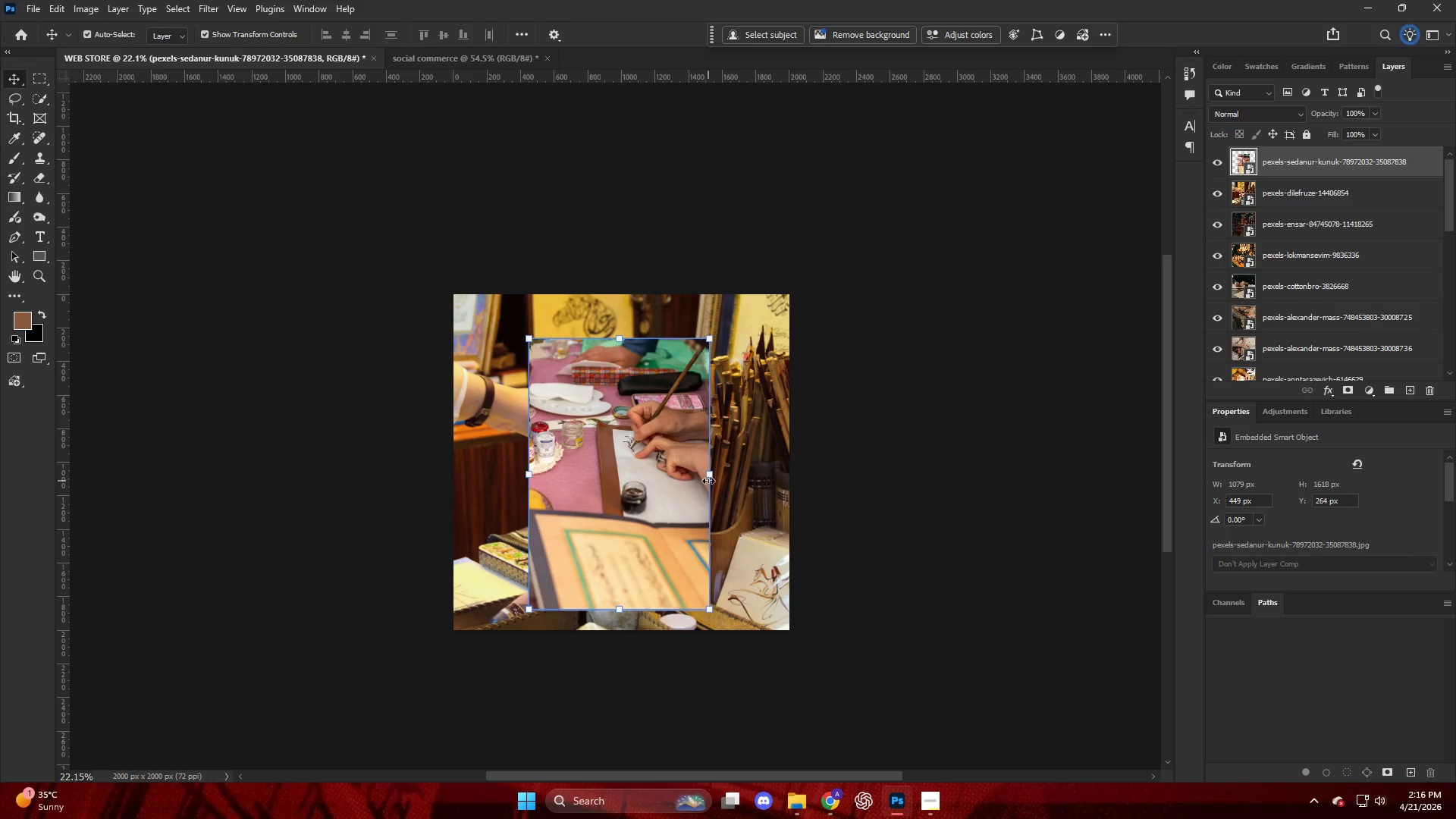 
left_click_drag(start_coordinate=[710, 476], to_coordinate=[786, 475])
 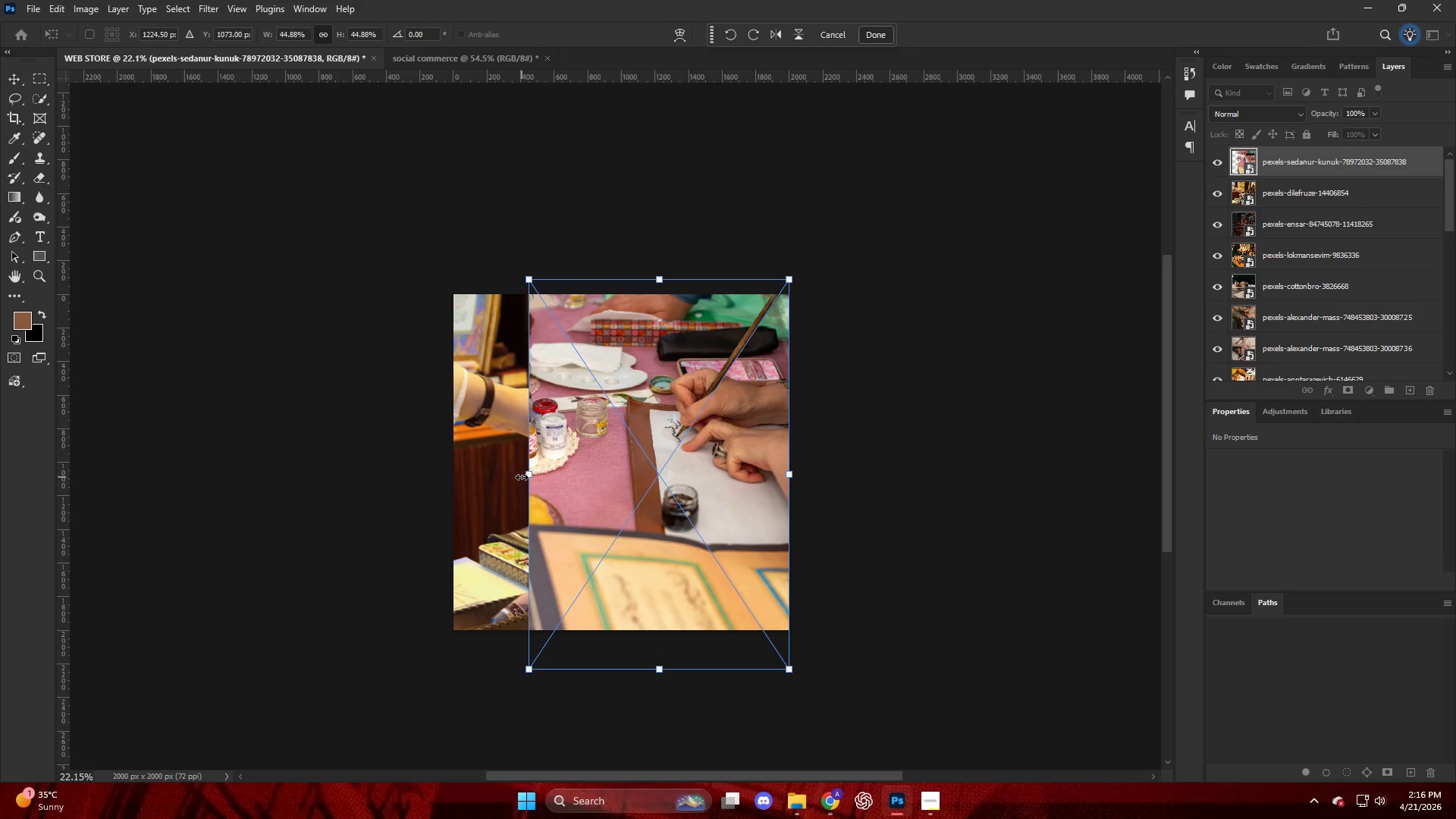 
left_click_drag(start_coordinate=[527, 476], to_coordinate=[453, 477])
 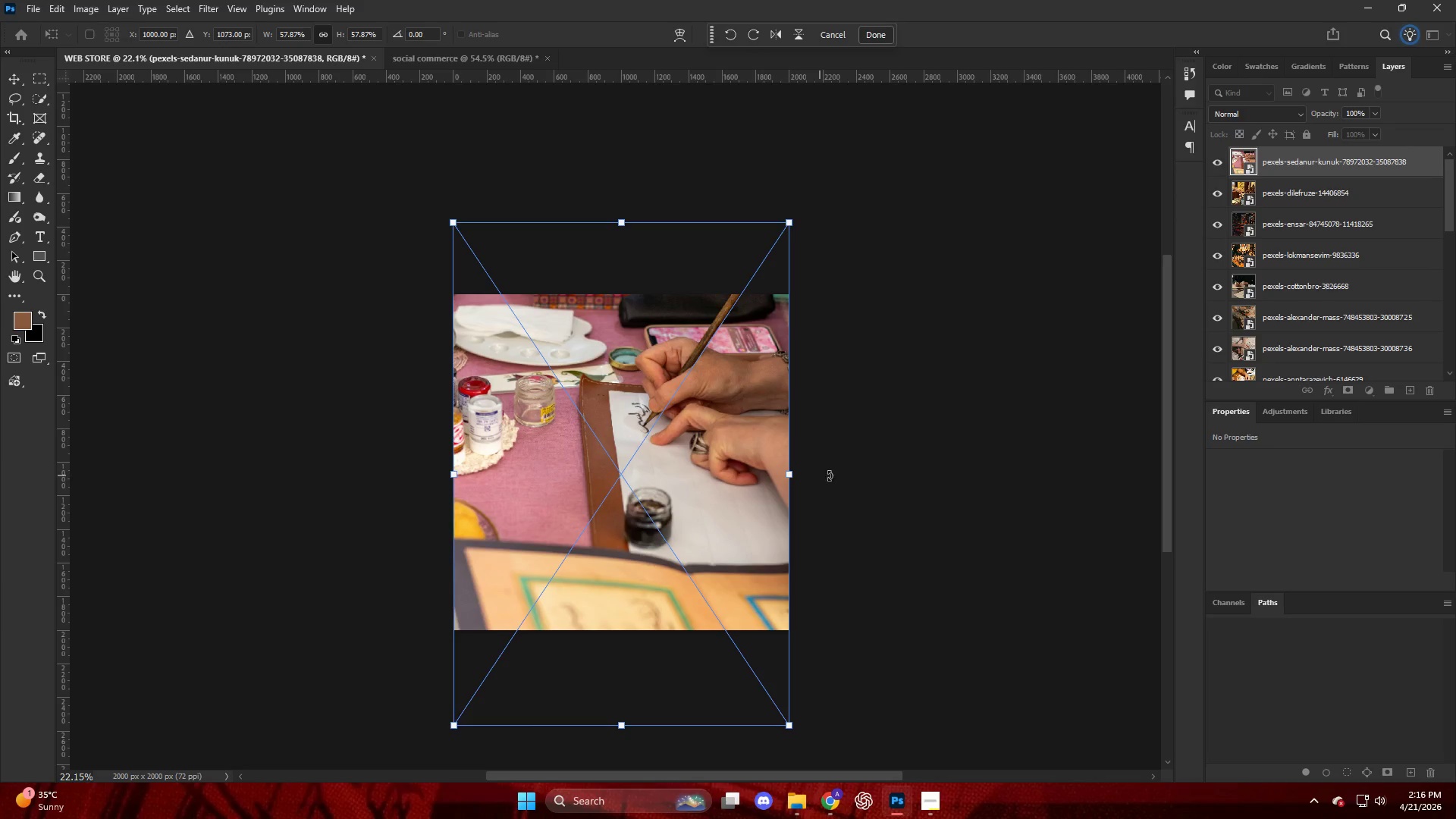 
left_click([843, 476])
 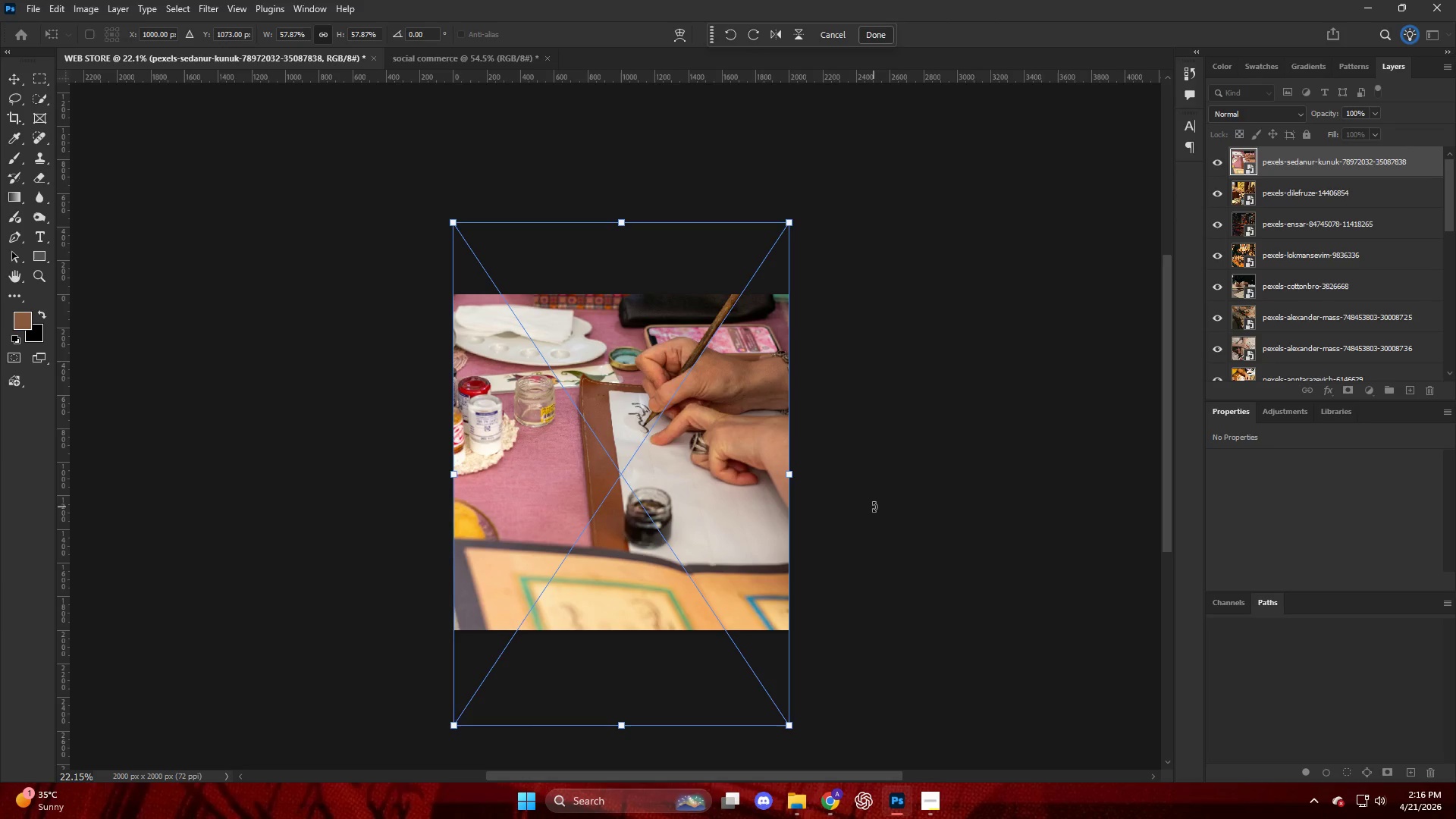 
key(Enter)
 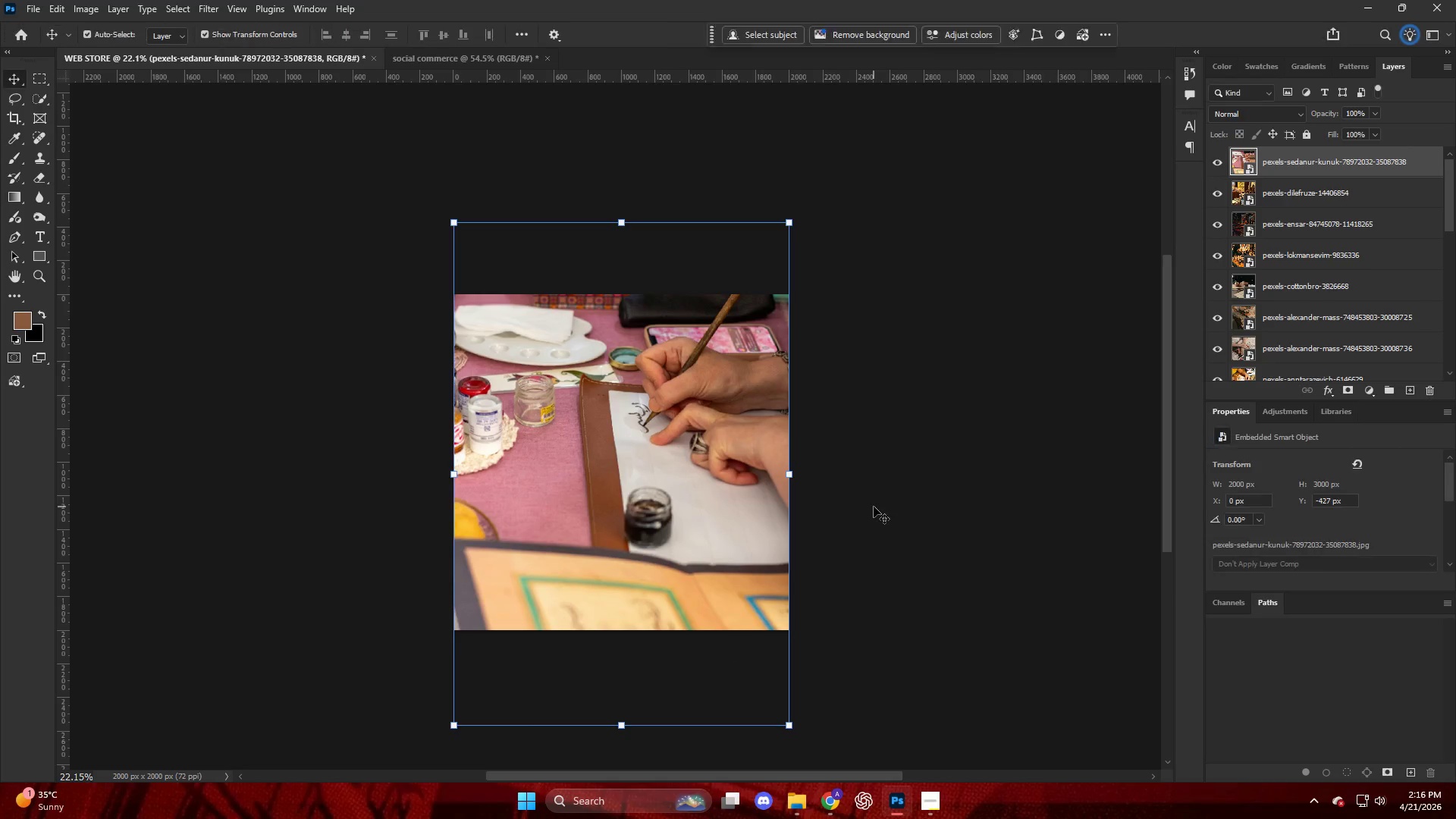 
left_click([874, 507])
 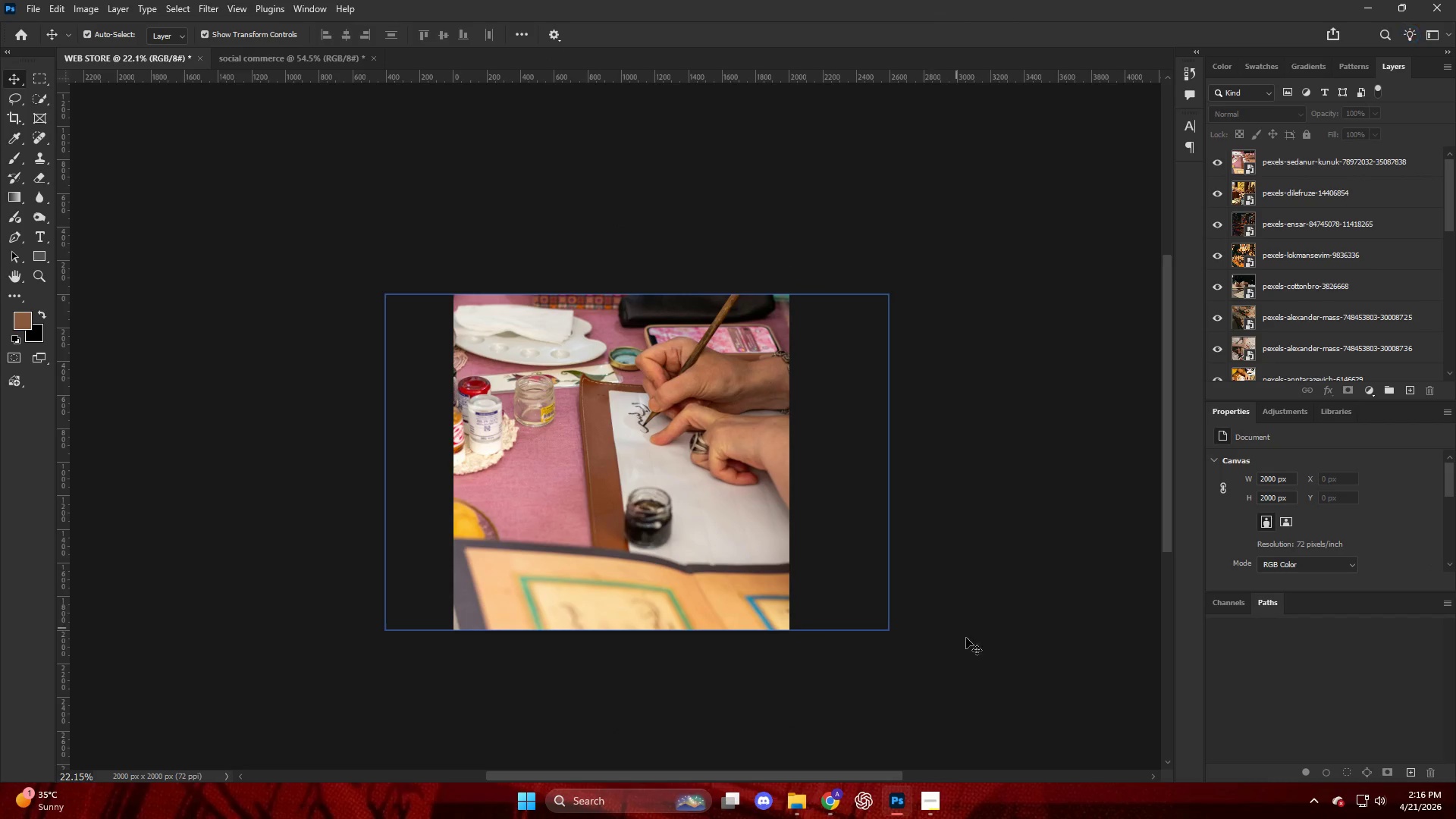 
left_click([975, 657])
 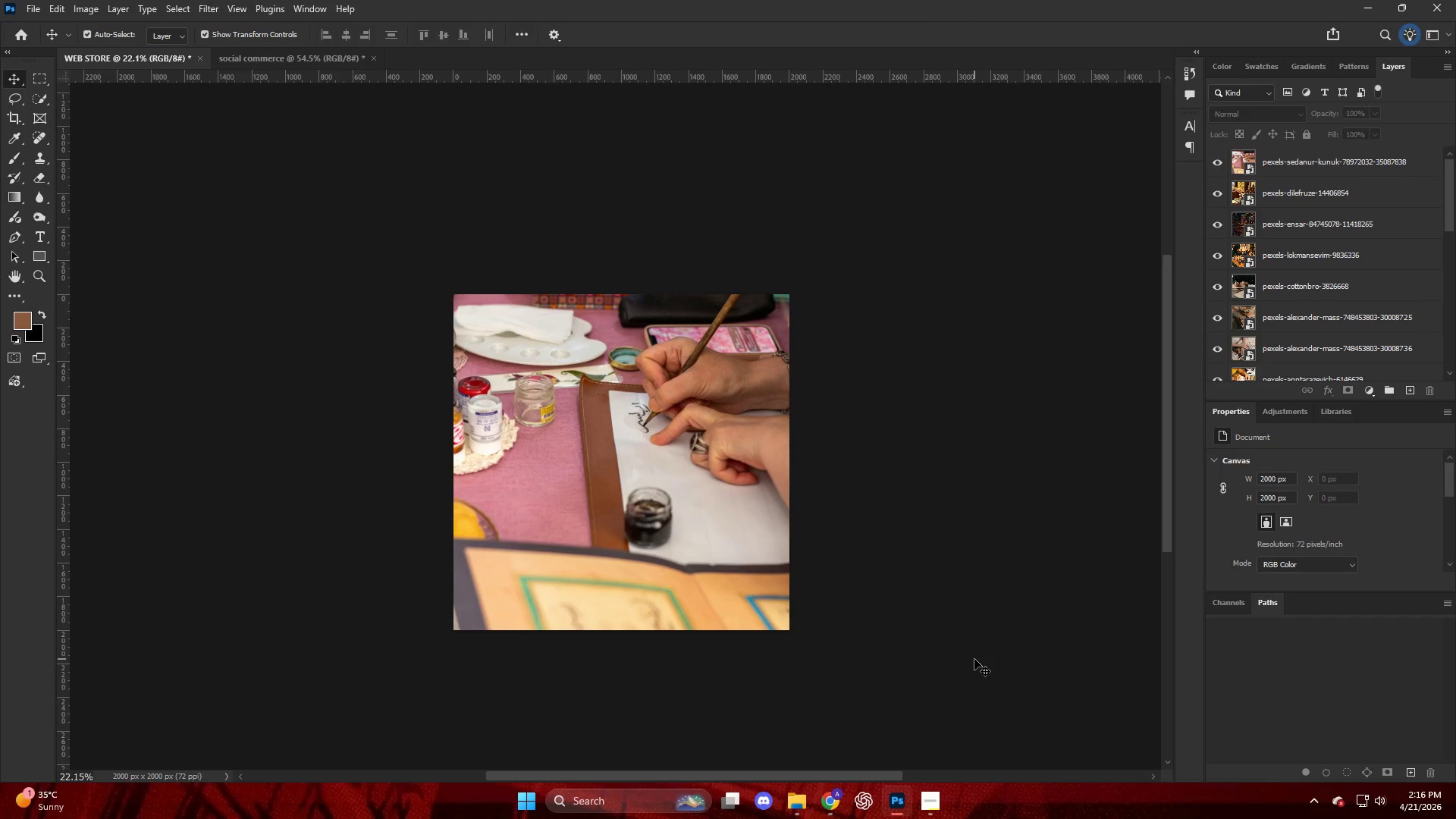 
key(Alt+Control+Shift+W)
 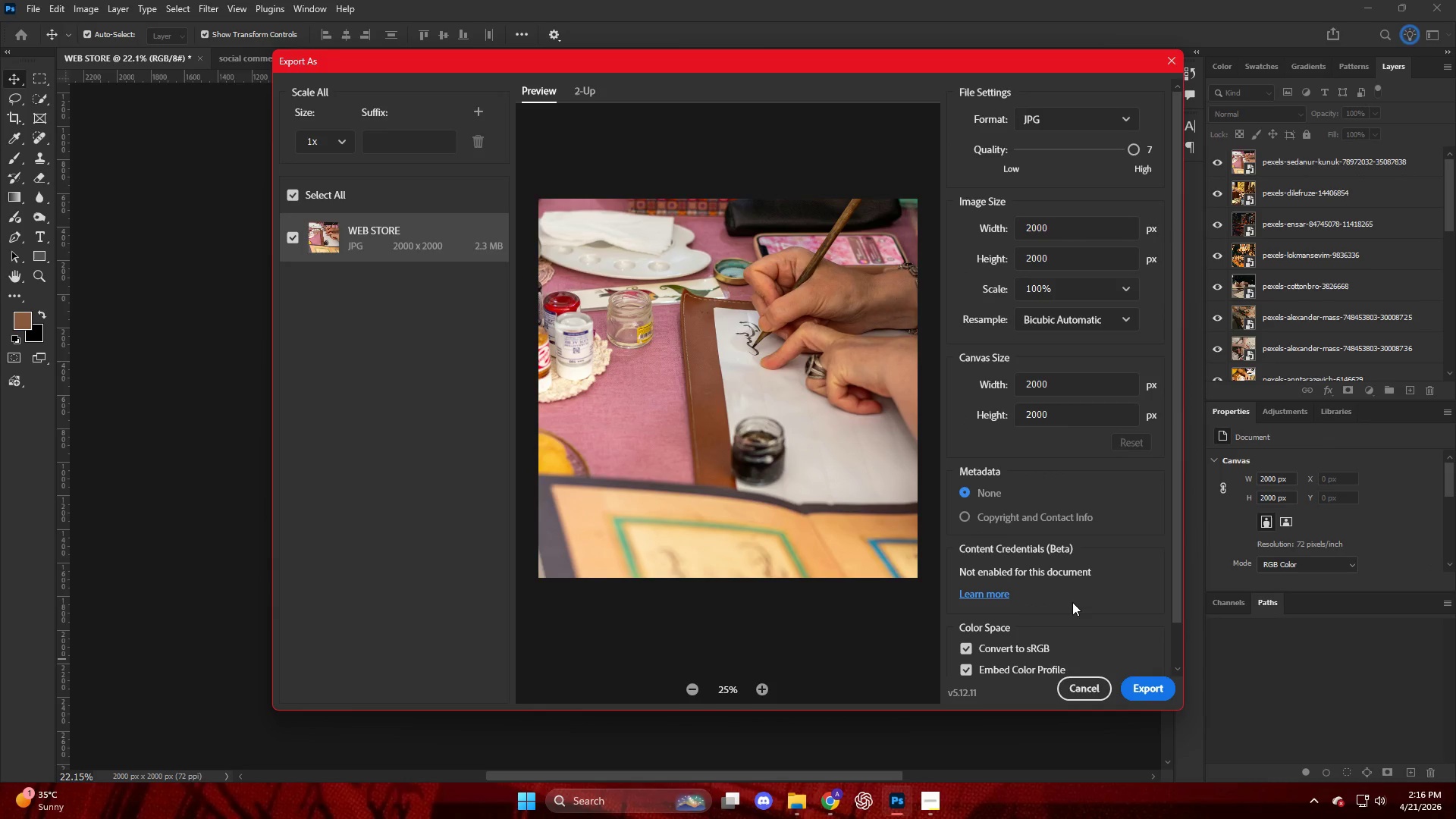 
left_click([1148, 692])
 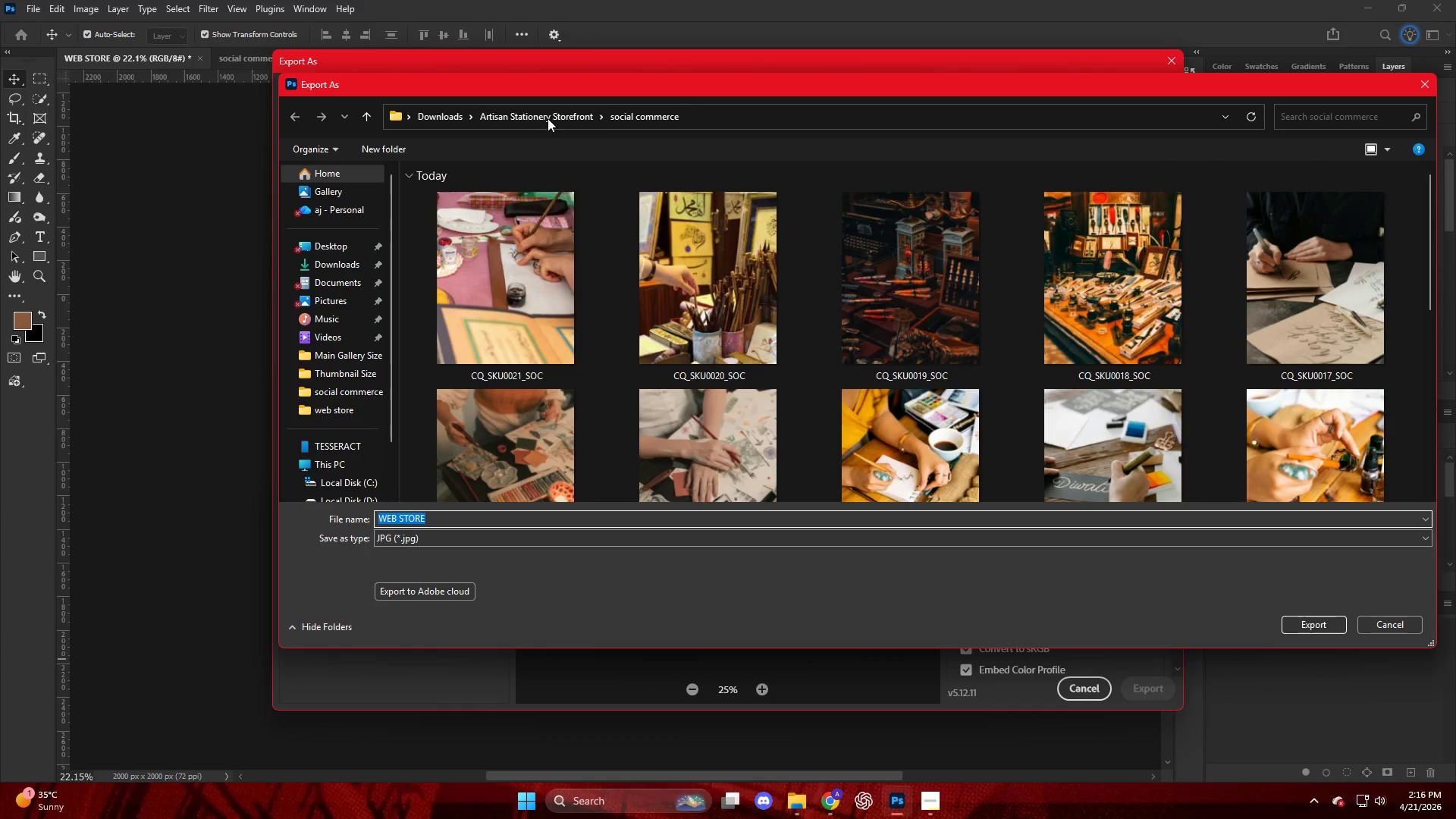 
left_click([541, 115])
 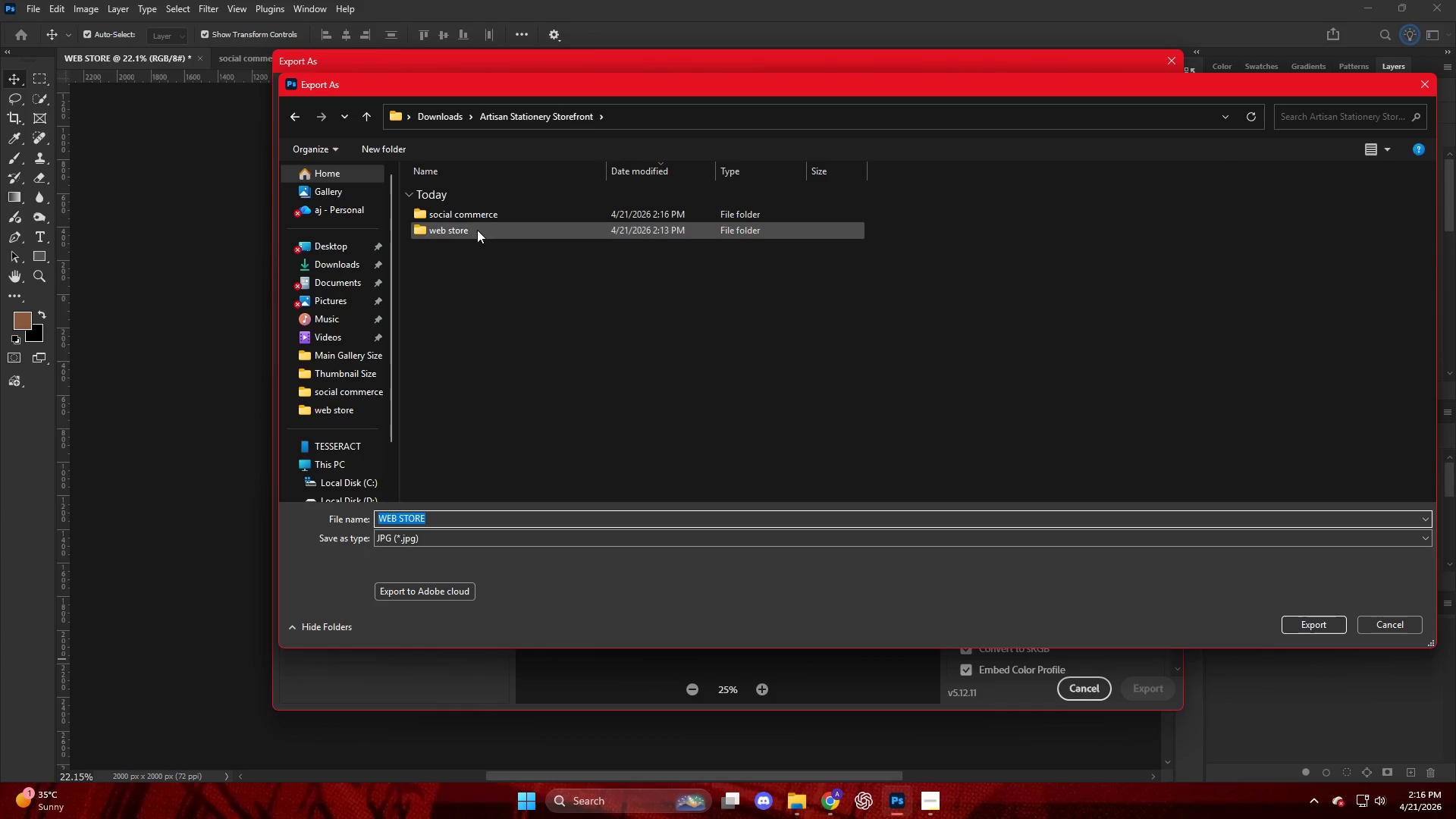 
double_click([477, 231])
 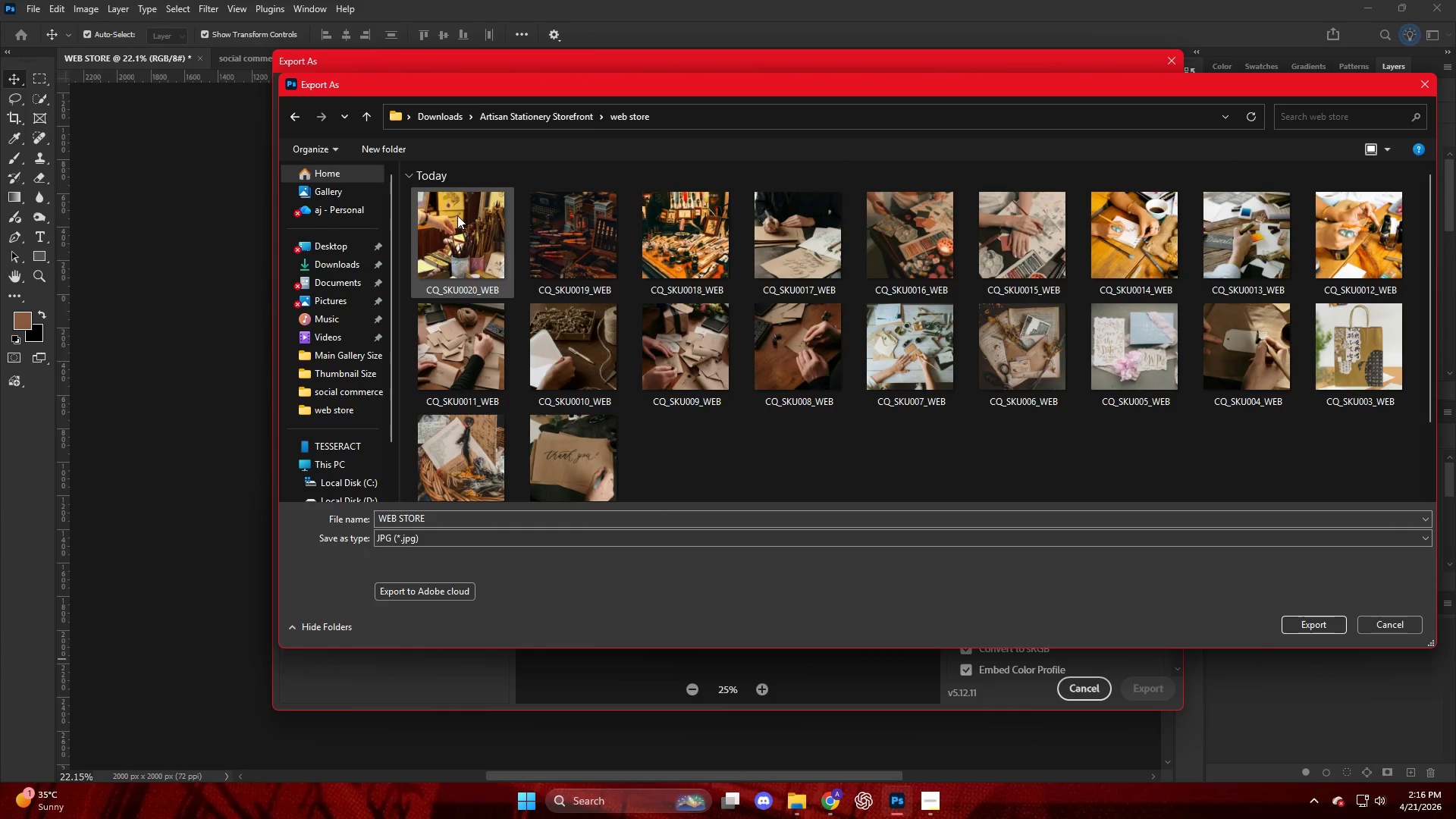 
left_click([457, 215])
 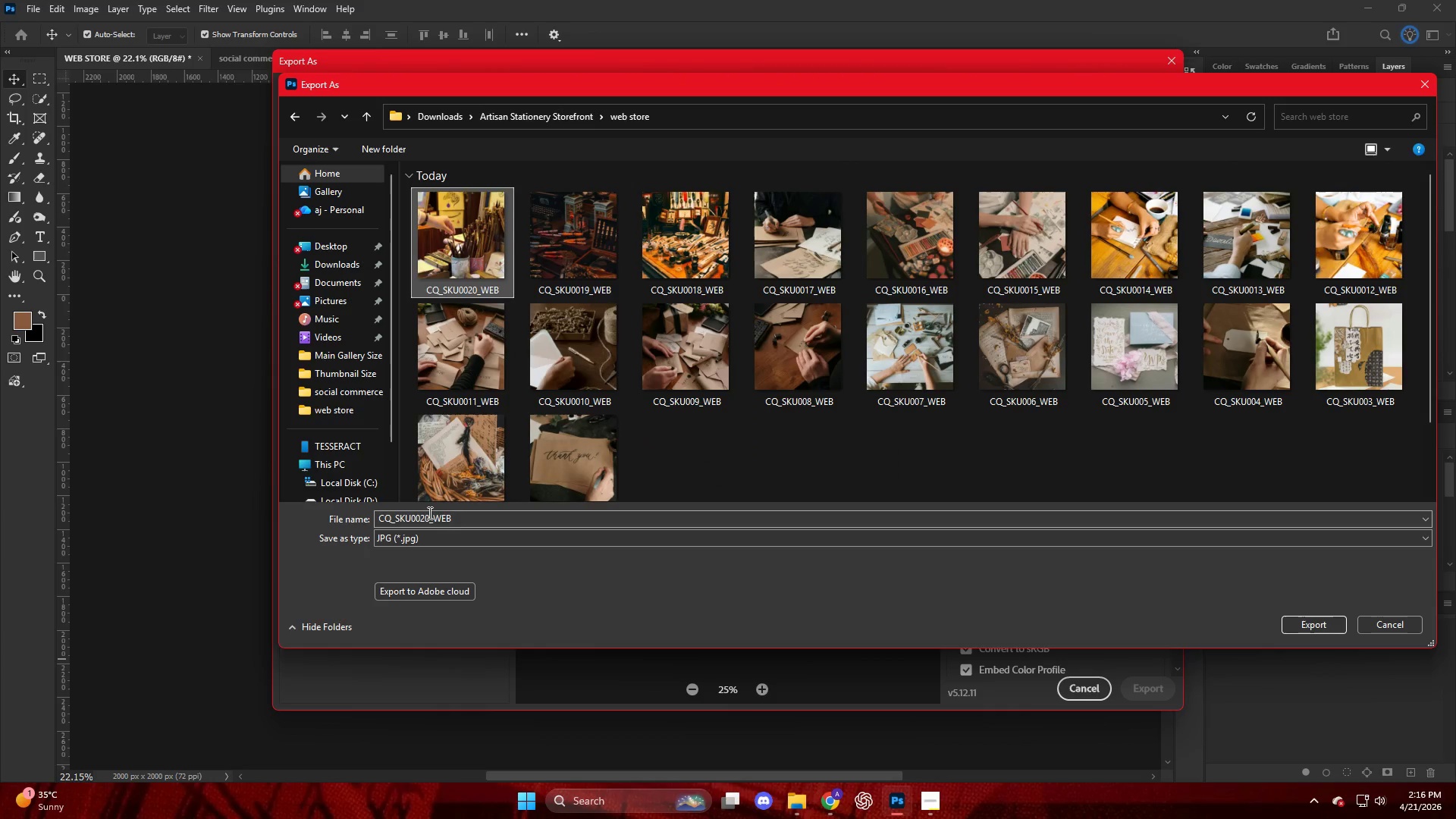 
double_click([428, 513])
 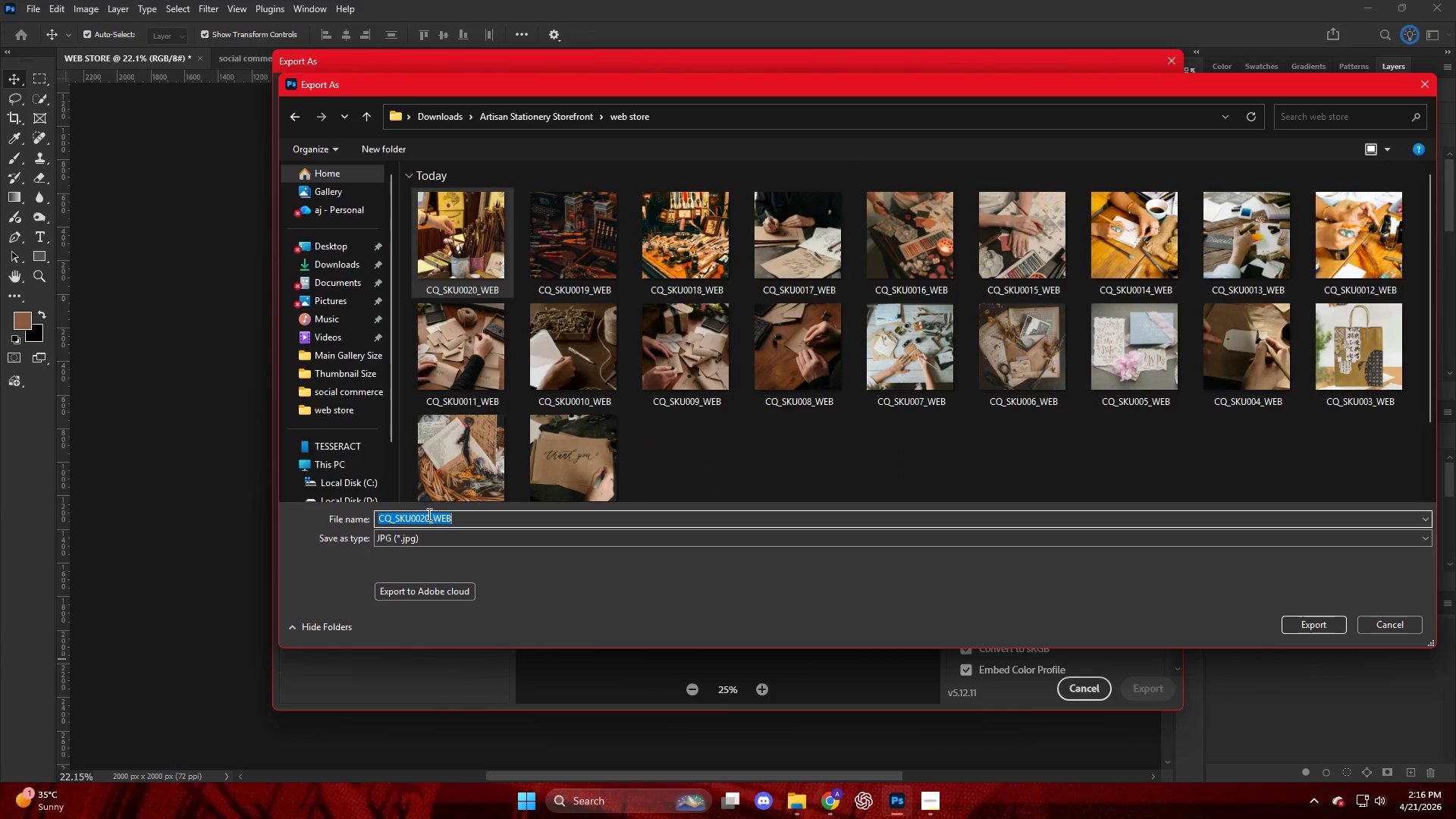 
triple_click([428, 515])
 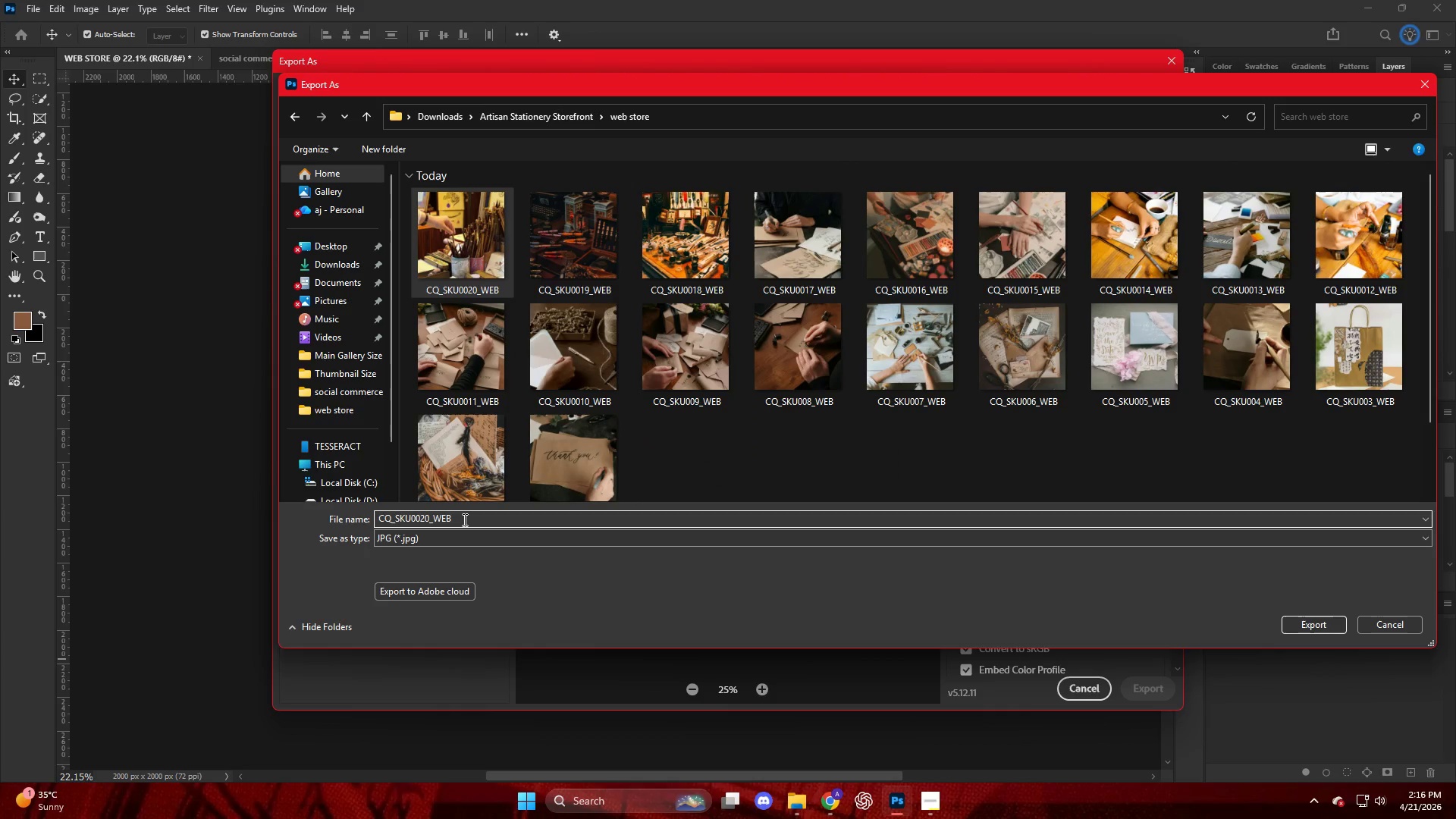 
key(Backspace)
 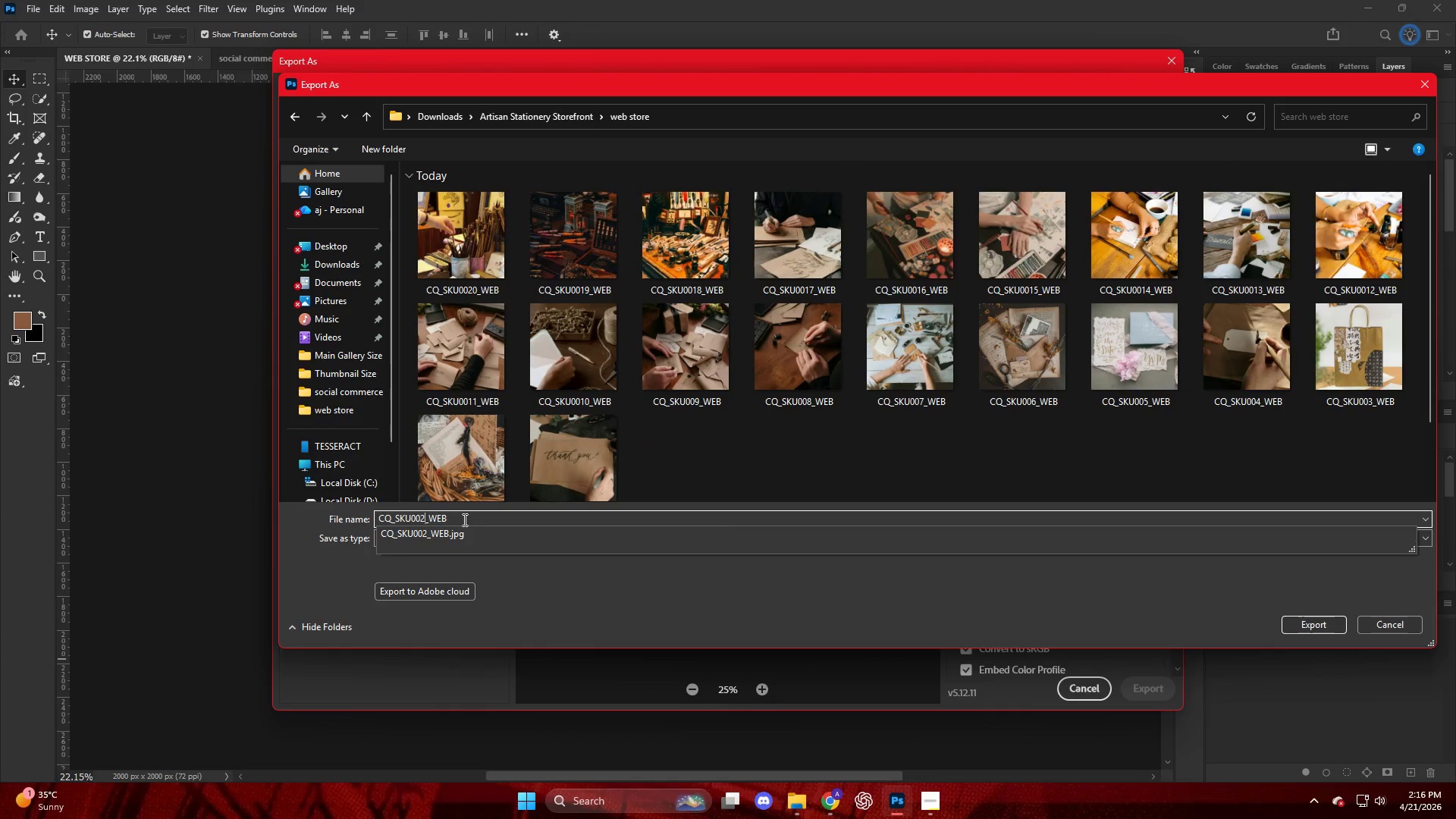 
key(Numpad1)
 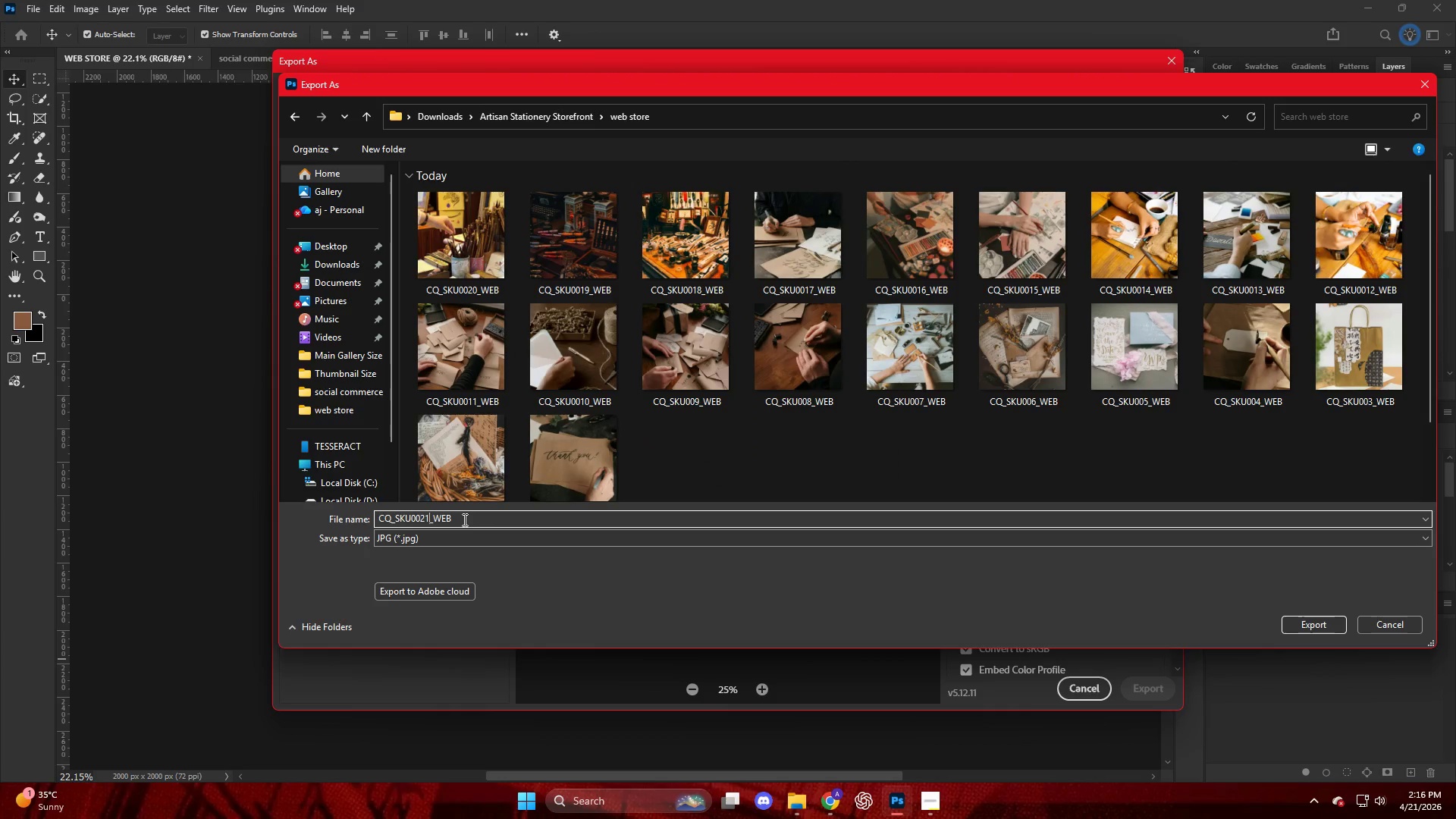 
key(NumpadEnter)
 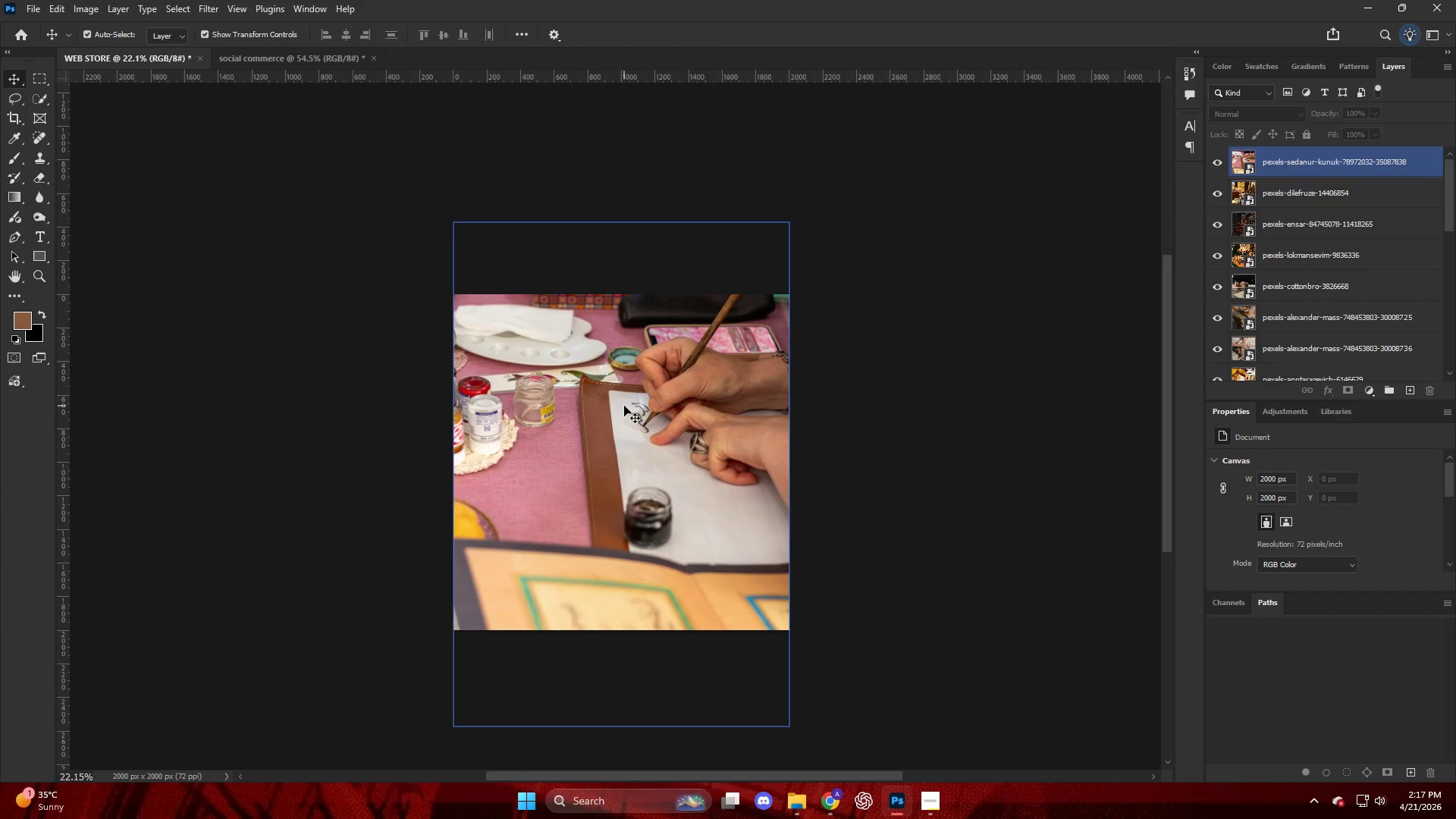 
wait(23.77)
 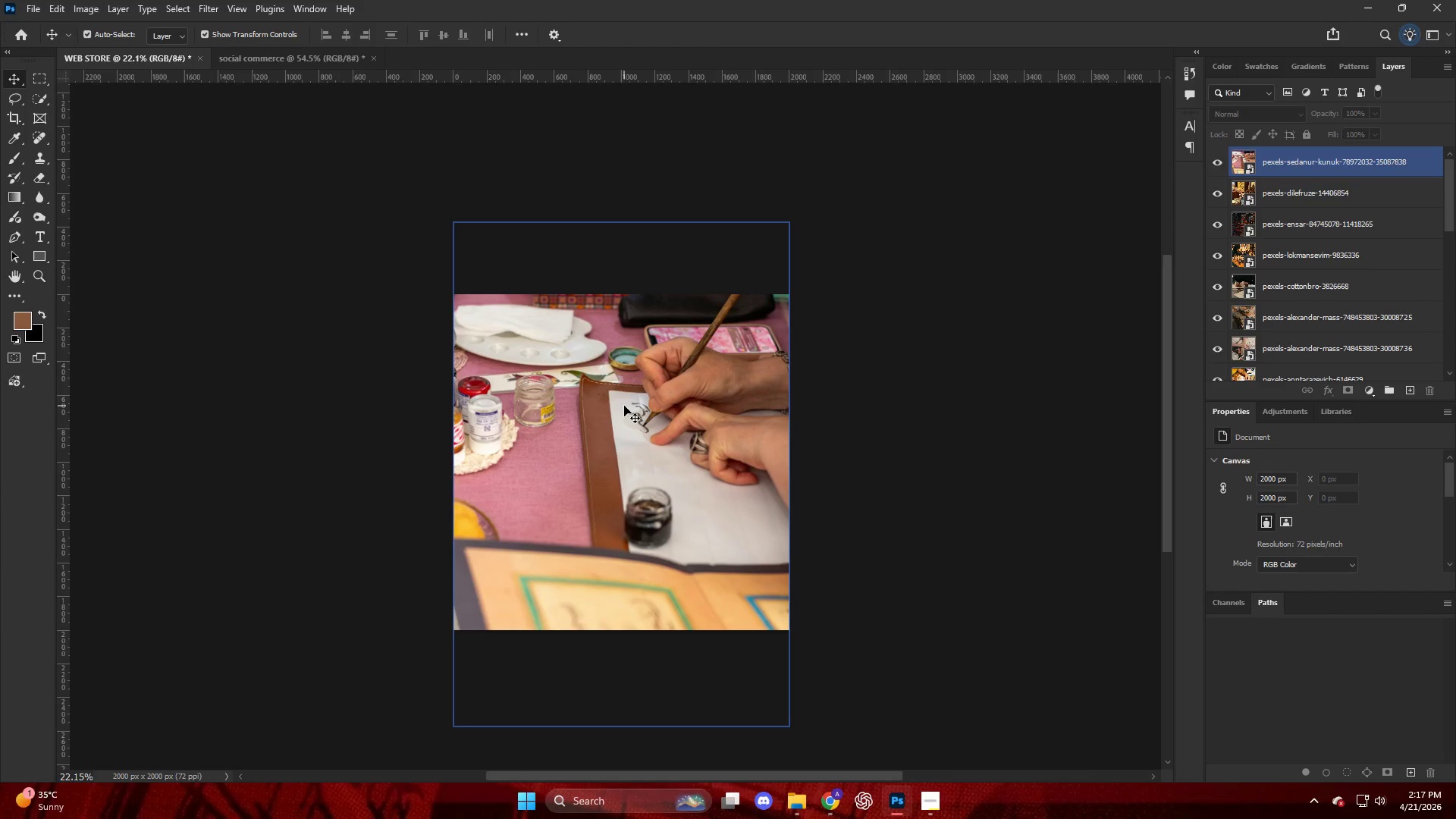 
left_click([176, 52])
 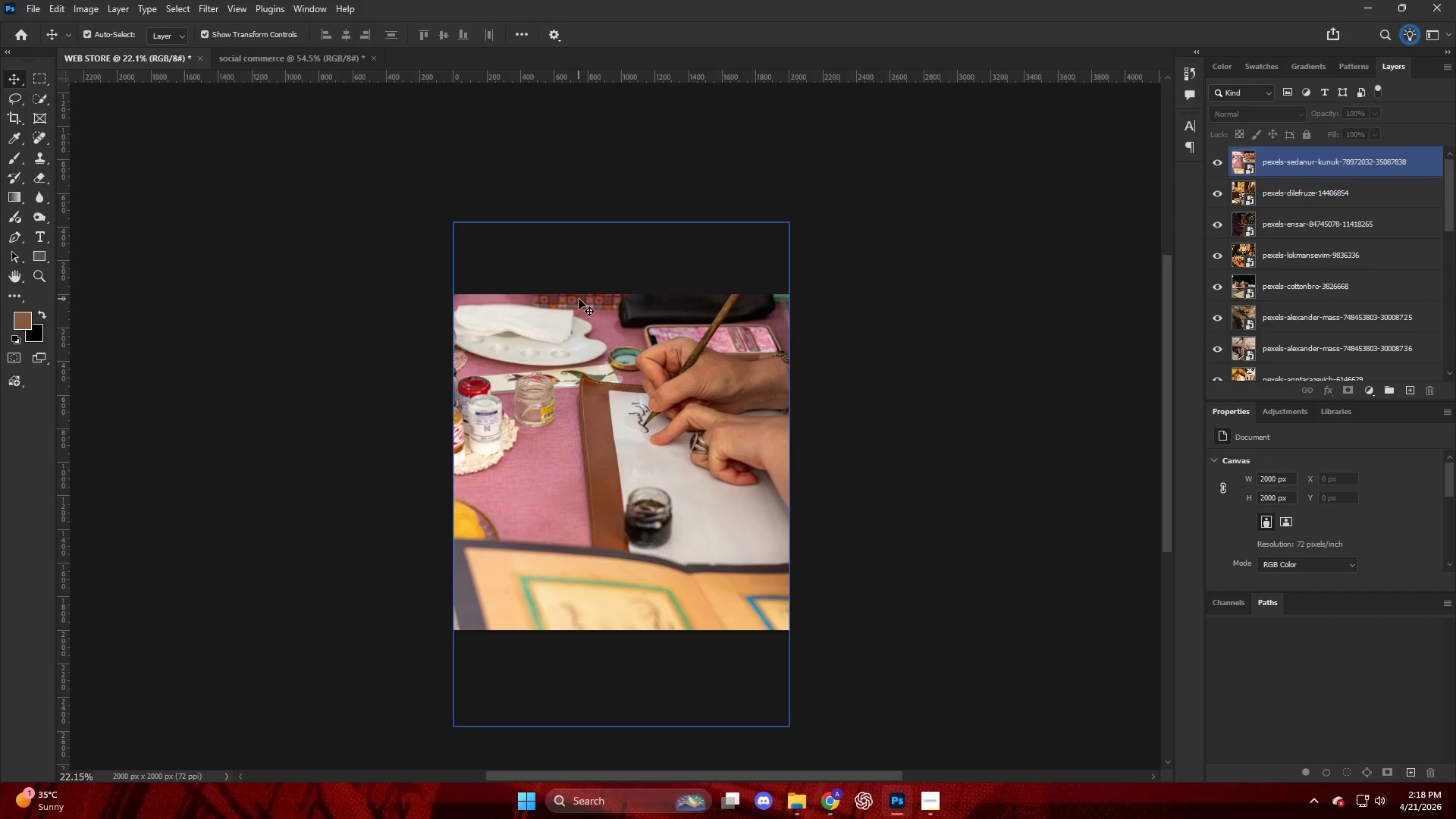 
wait(101.22)
 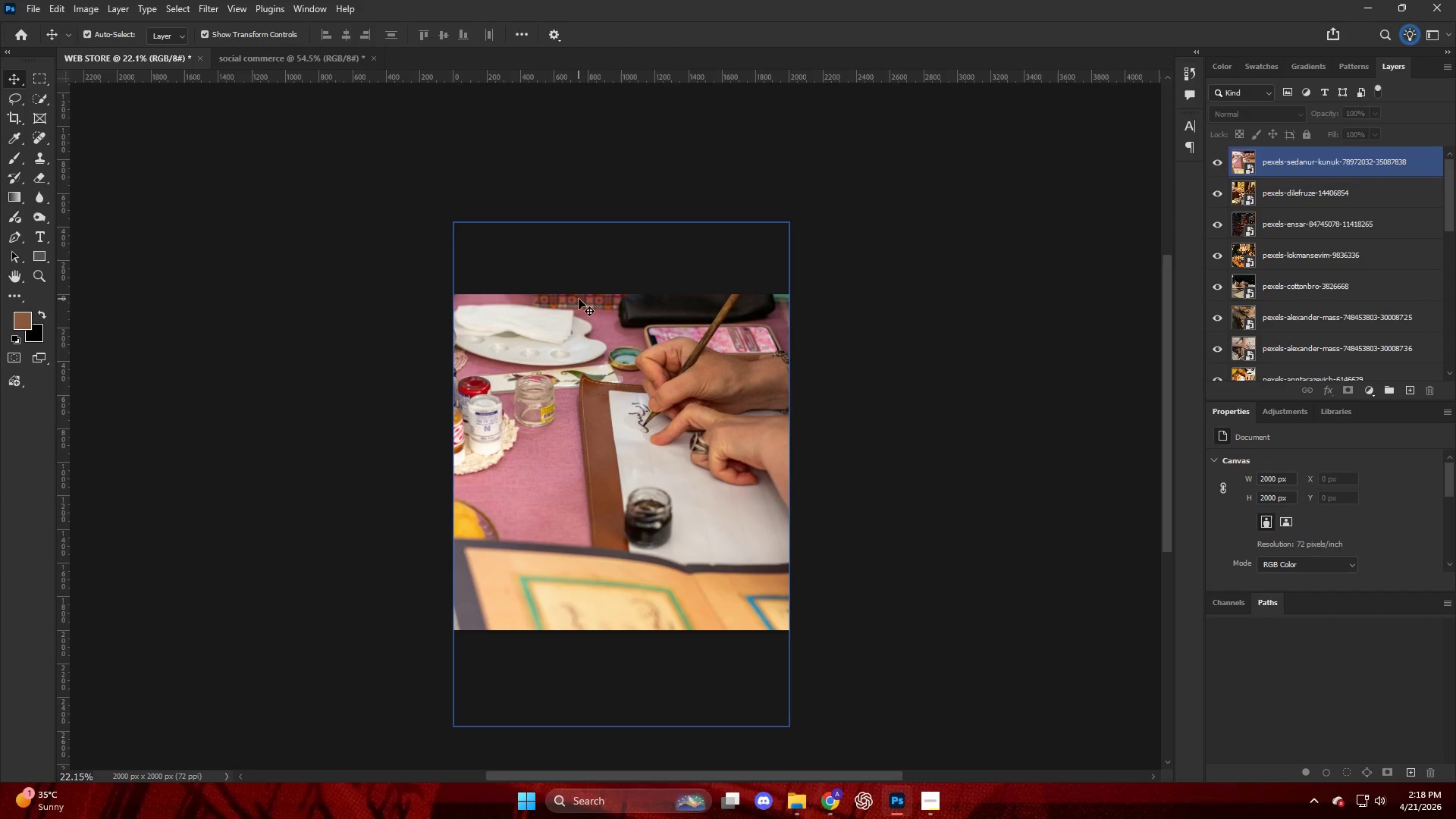 
left_click([833, 805])
 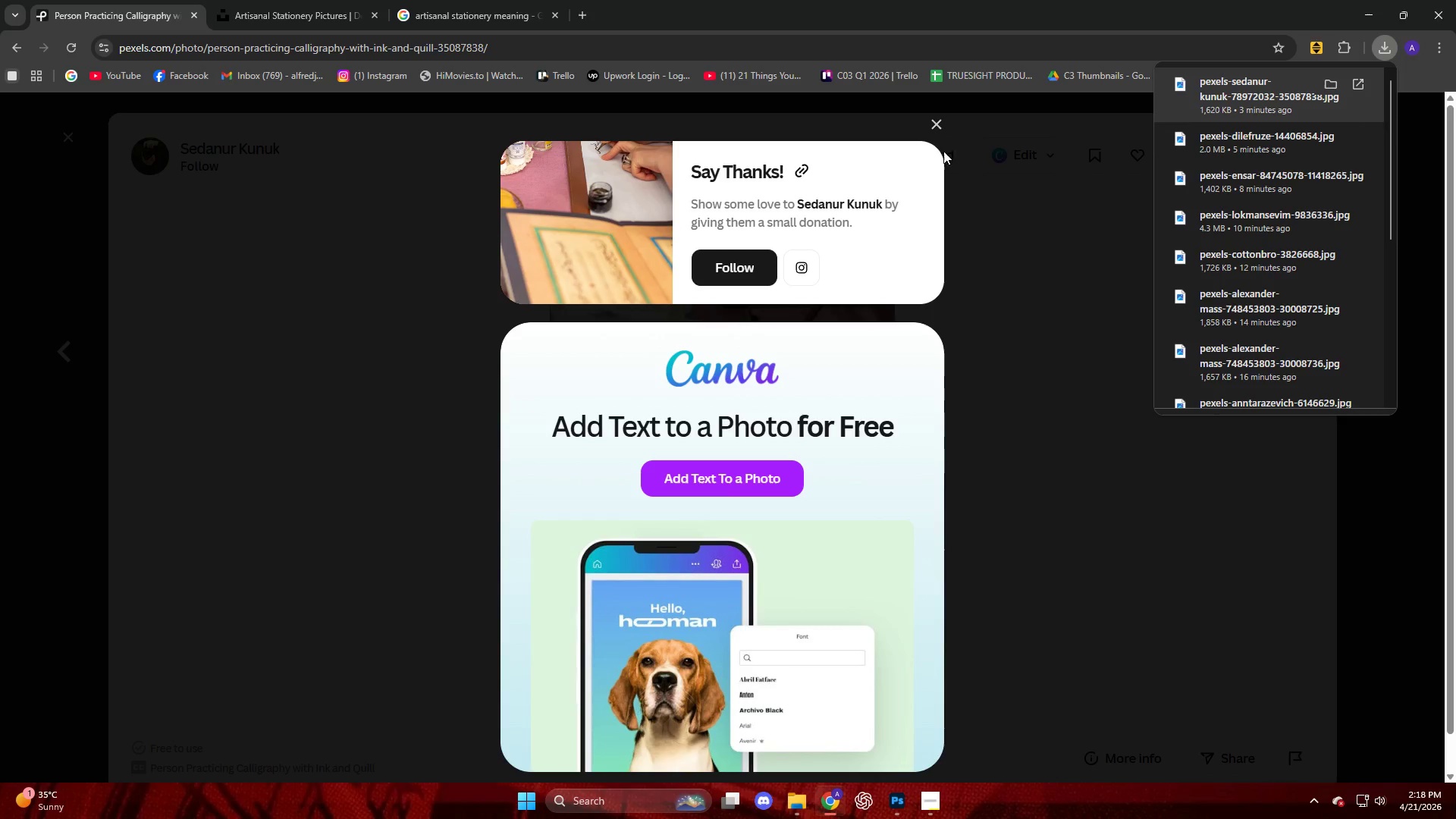 
left_click([935, 124])
 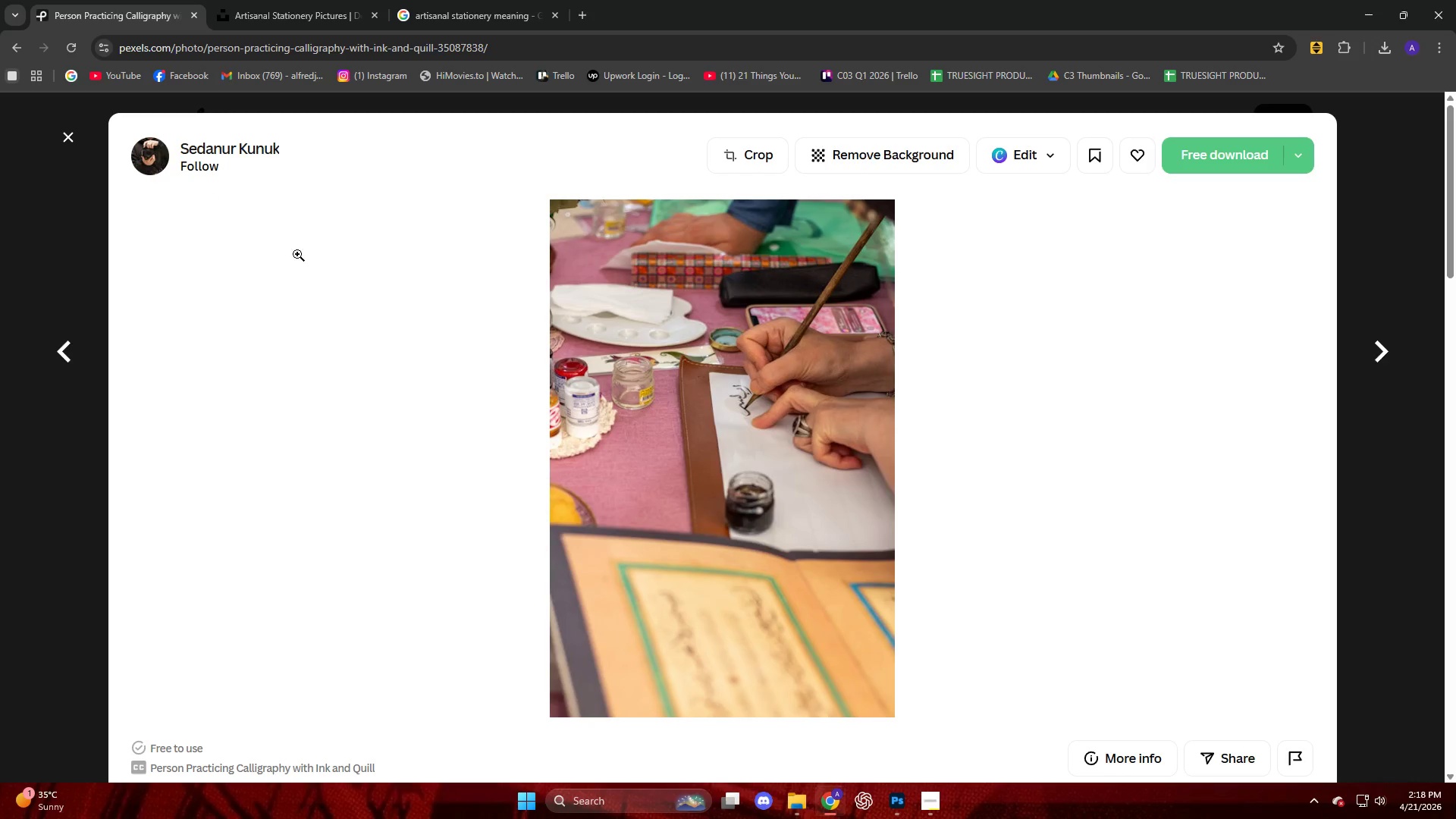 
scroll: coordinate [755, 535], scroll_direction: down, amount: 30.0
 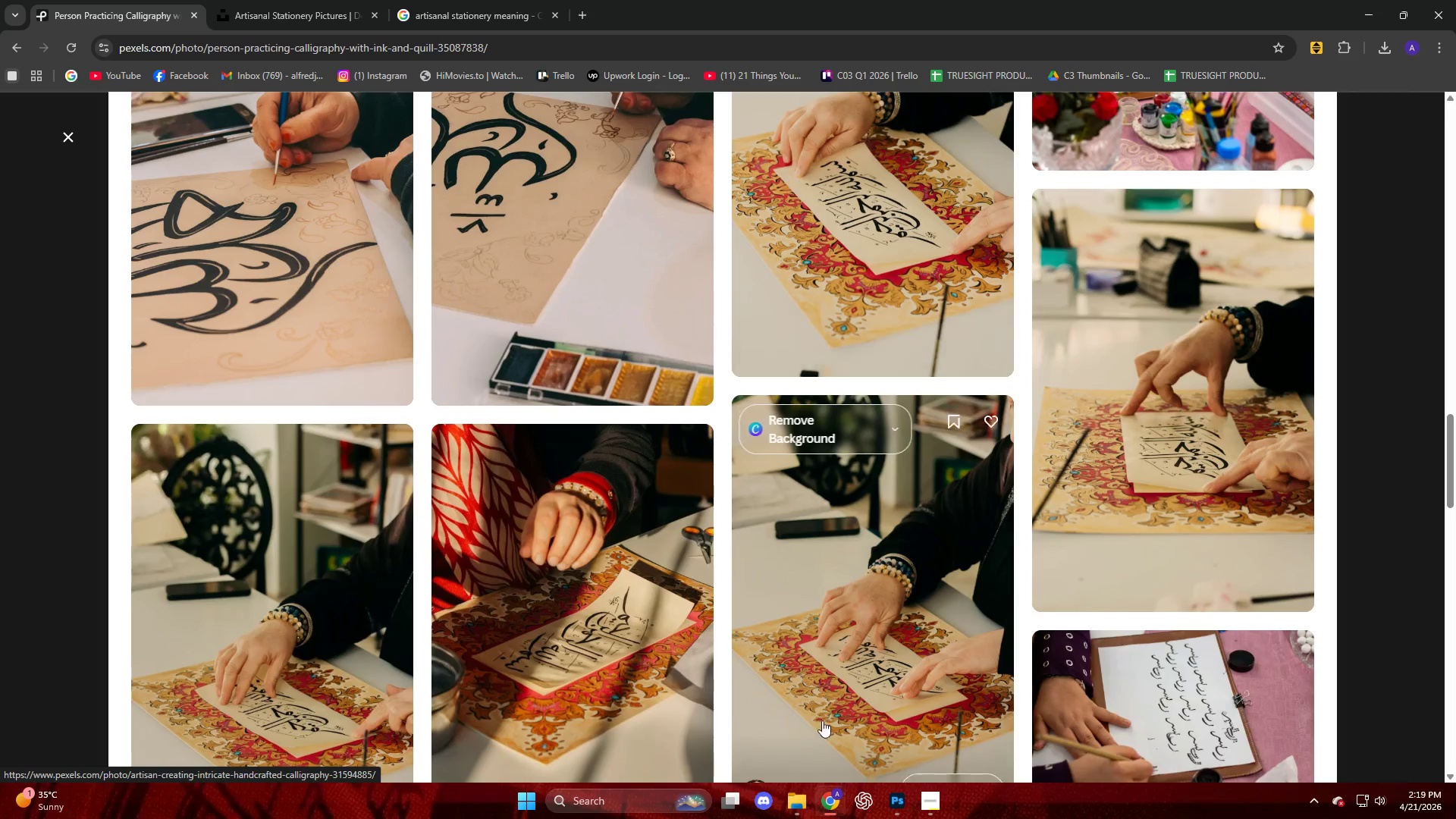 
left_click([932, 802])